 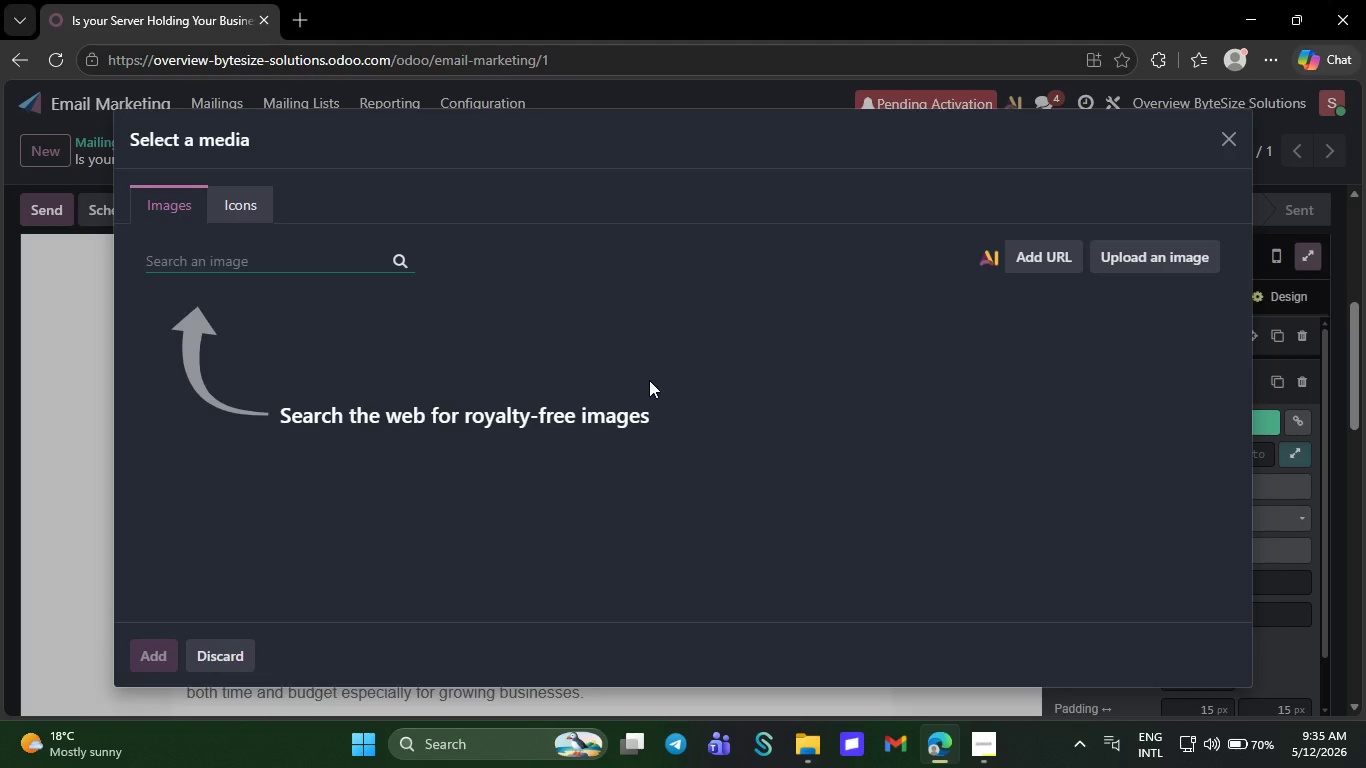 
type(cloud)
 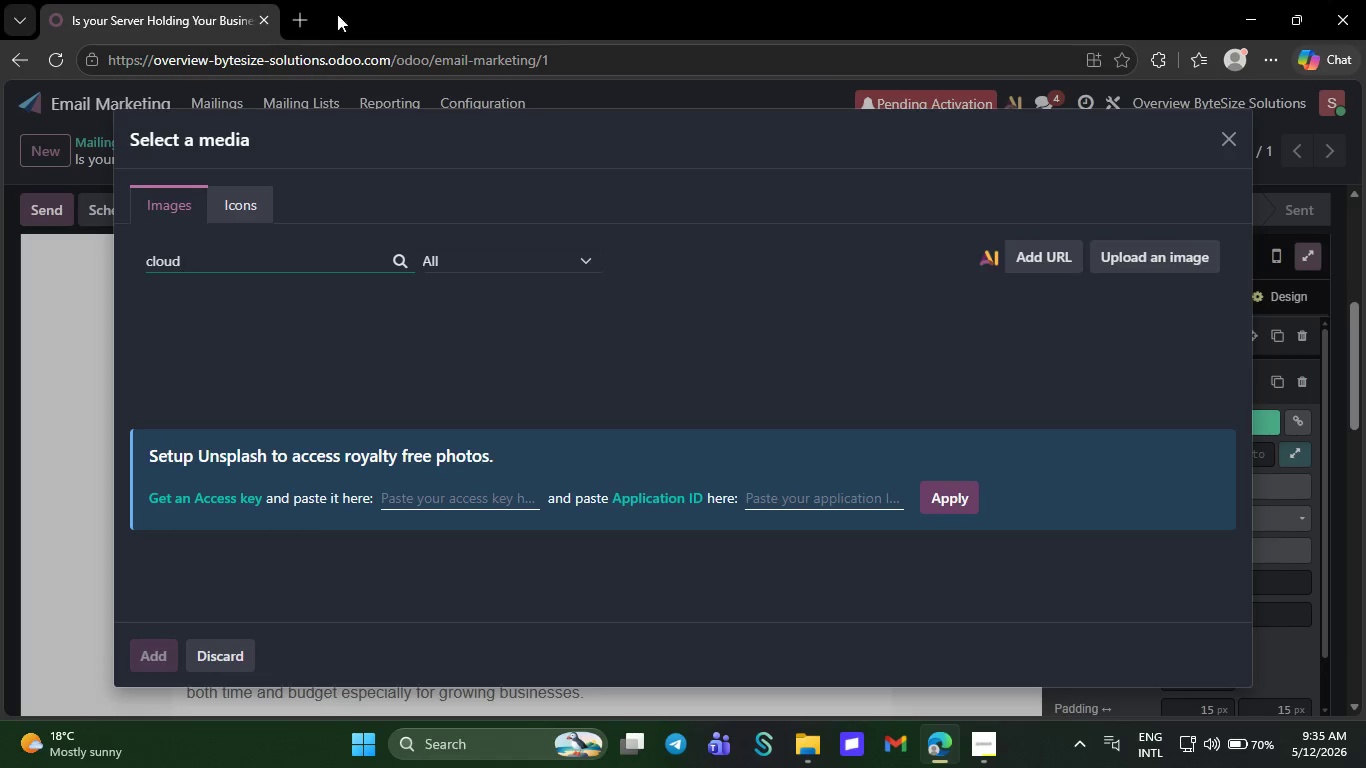 
left_click([303, 10])
 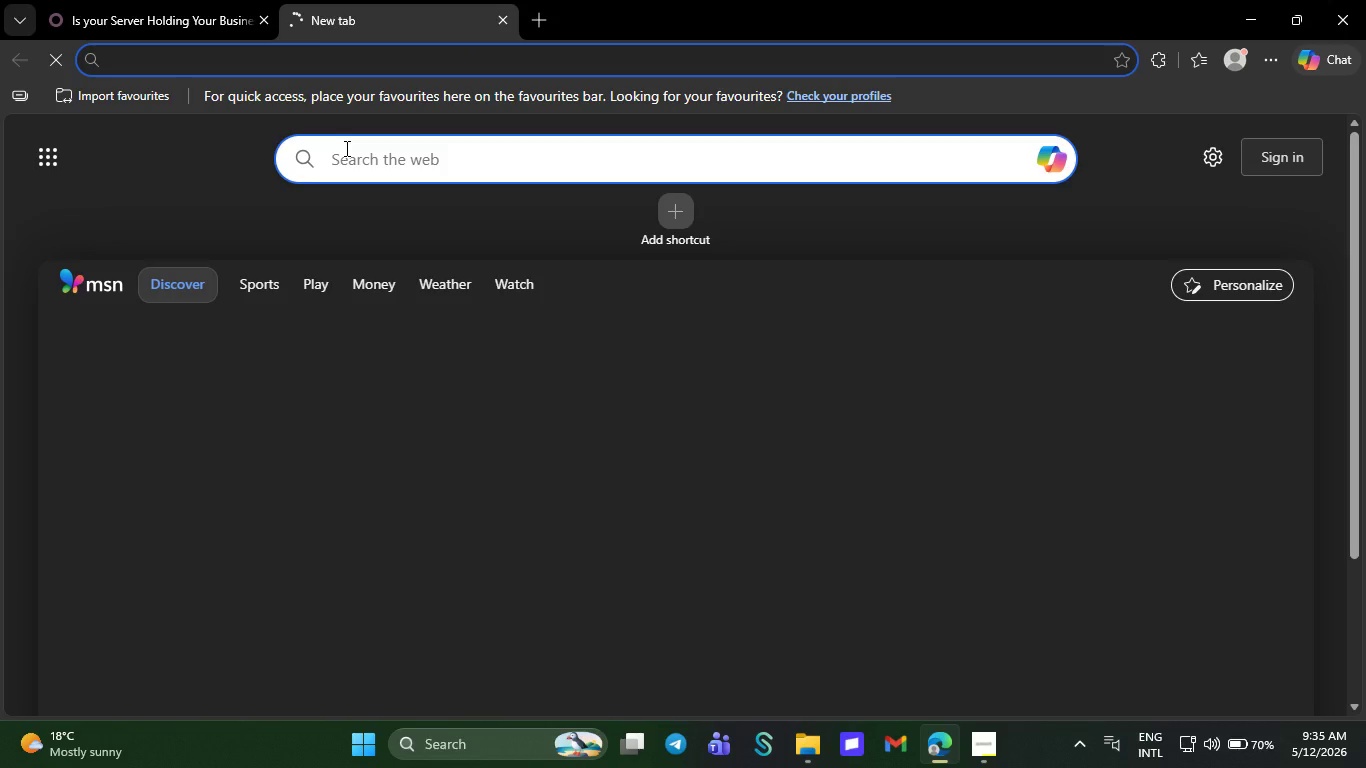 
type(clo)
 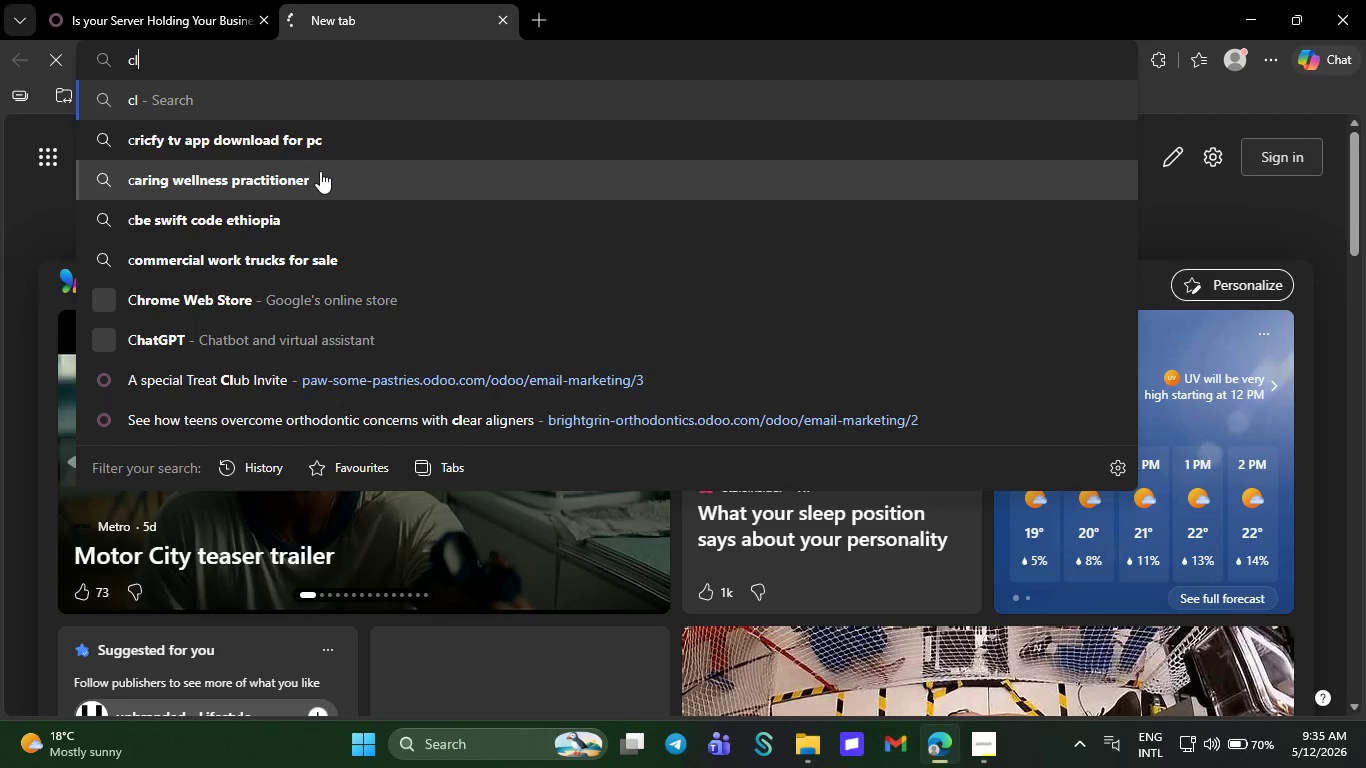 
type(ud c)
 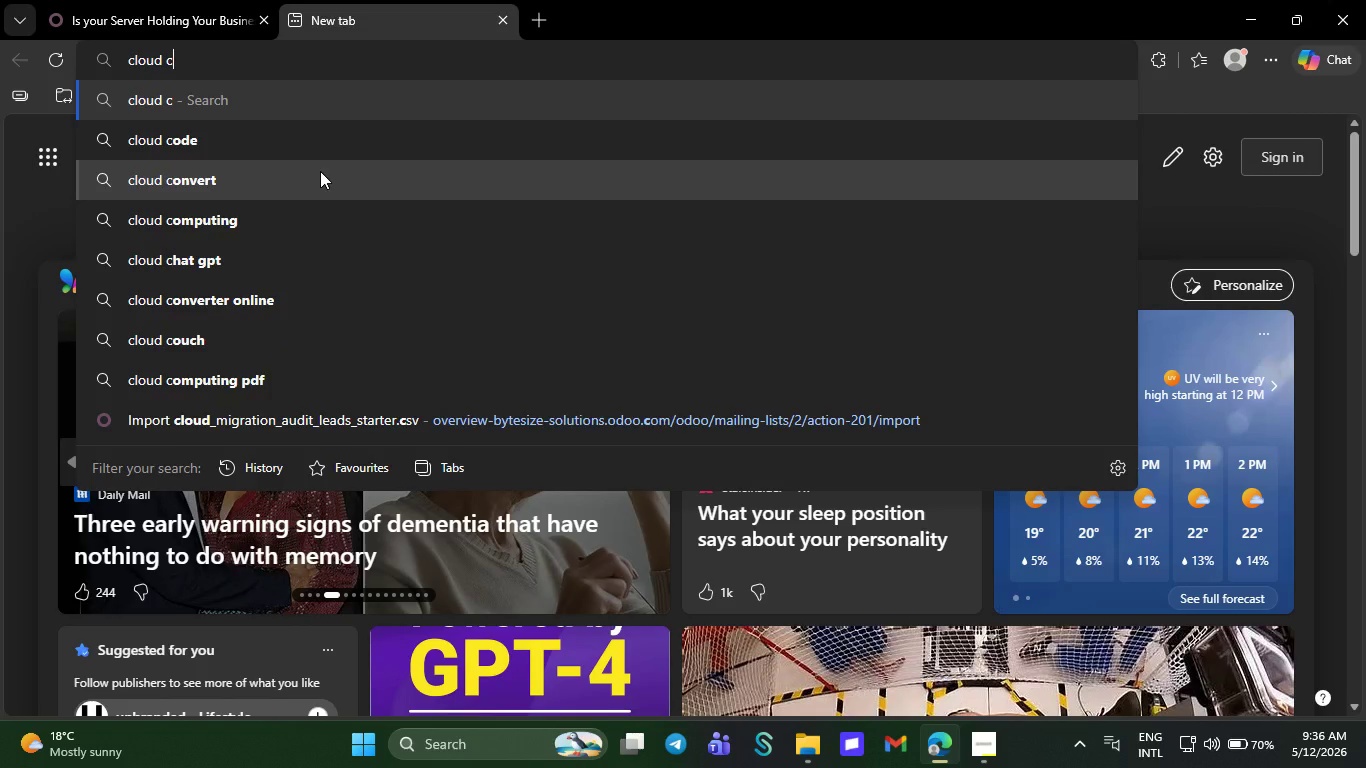 
wait(5.83)
 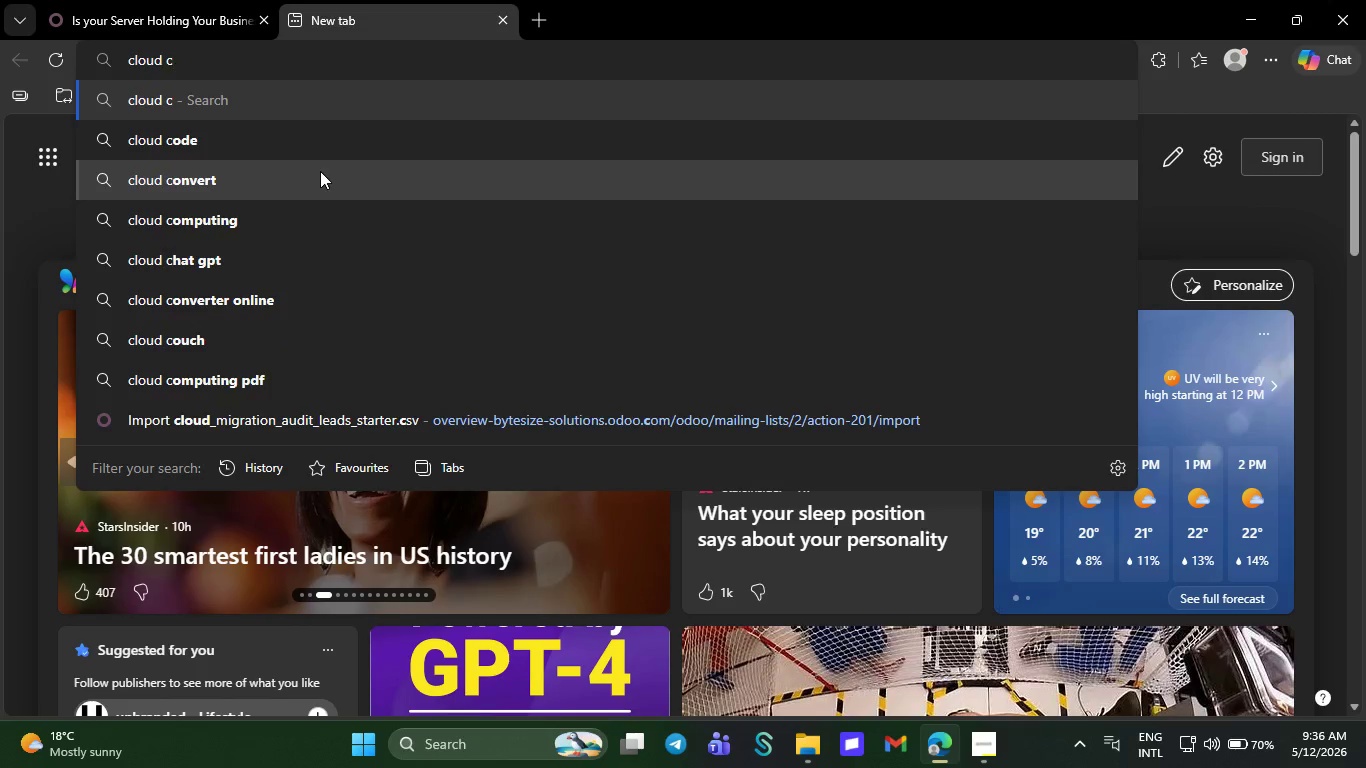 
key(O)
 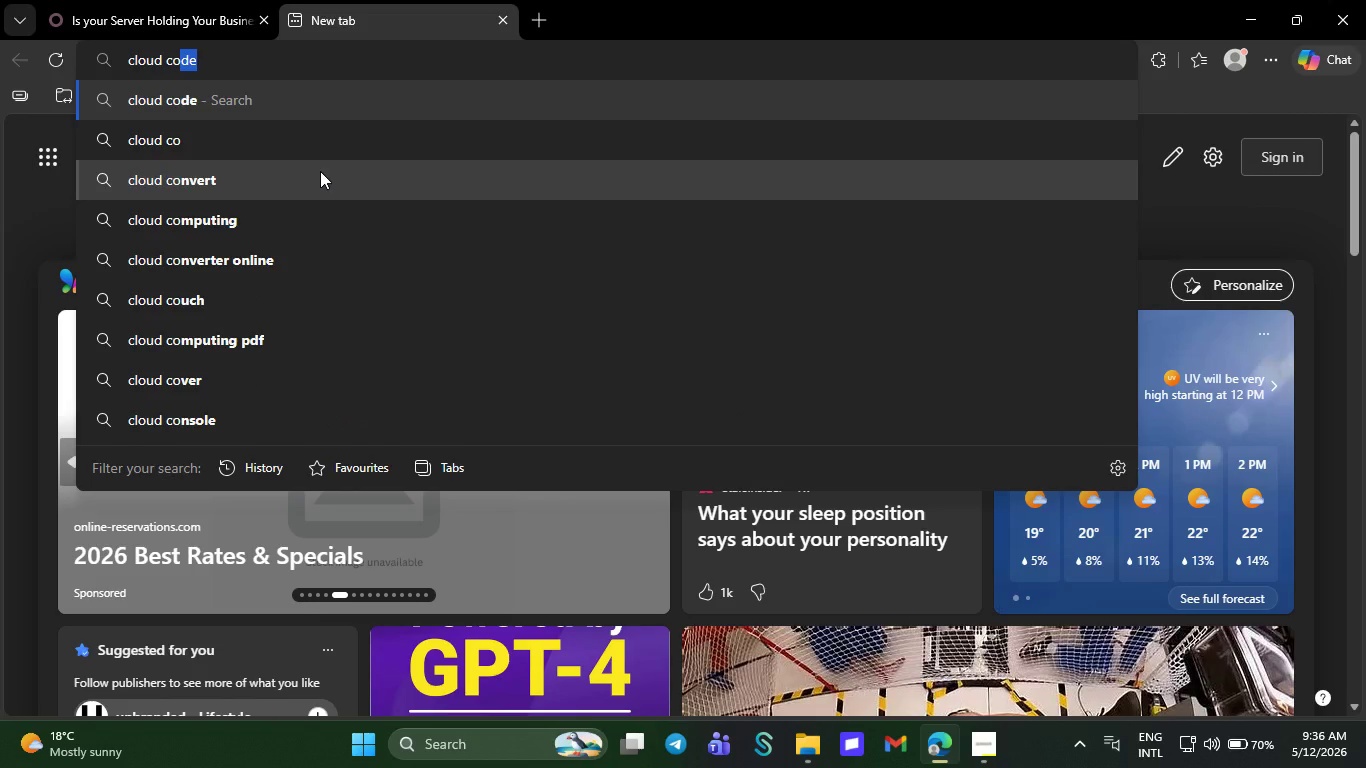 
type(mpu)
 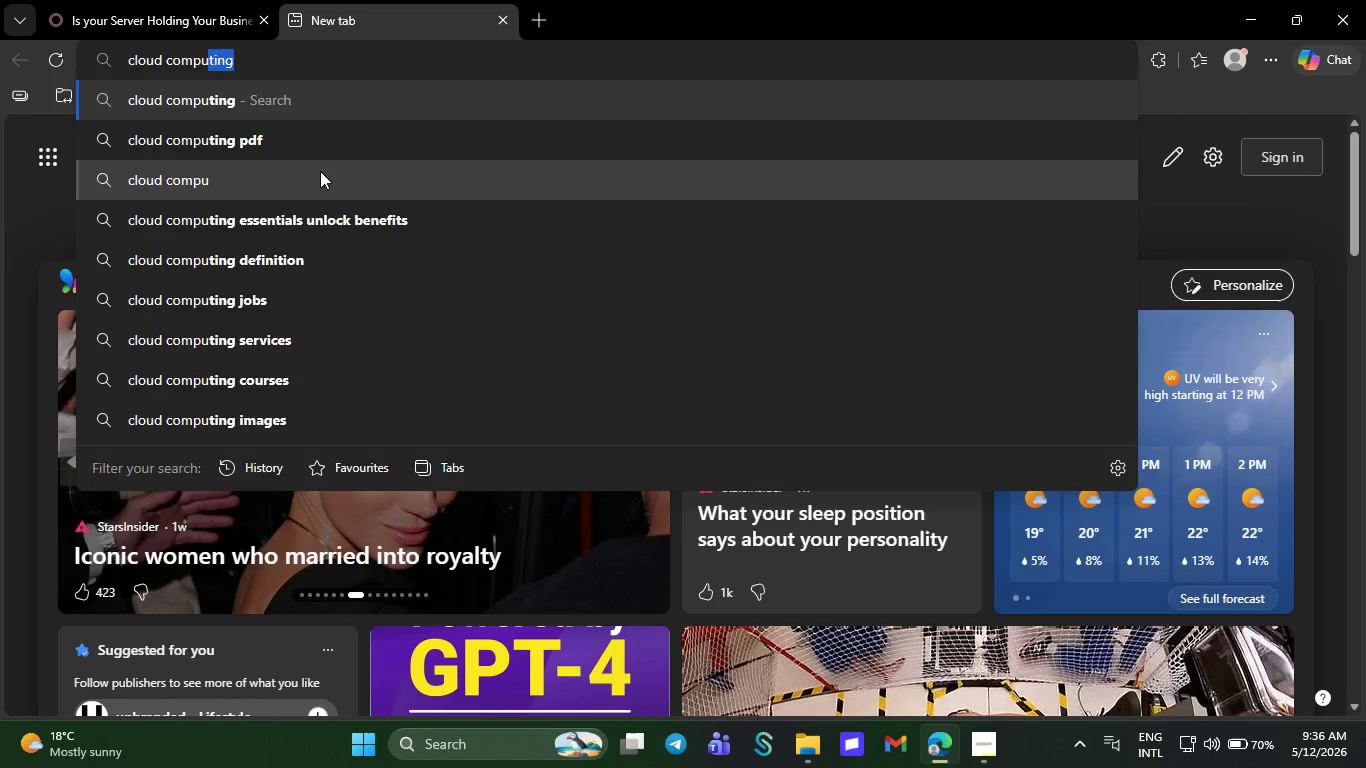 
type(ting )
 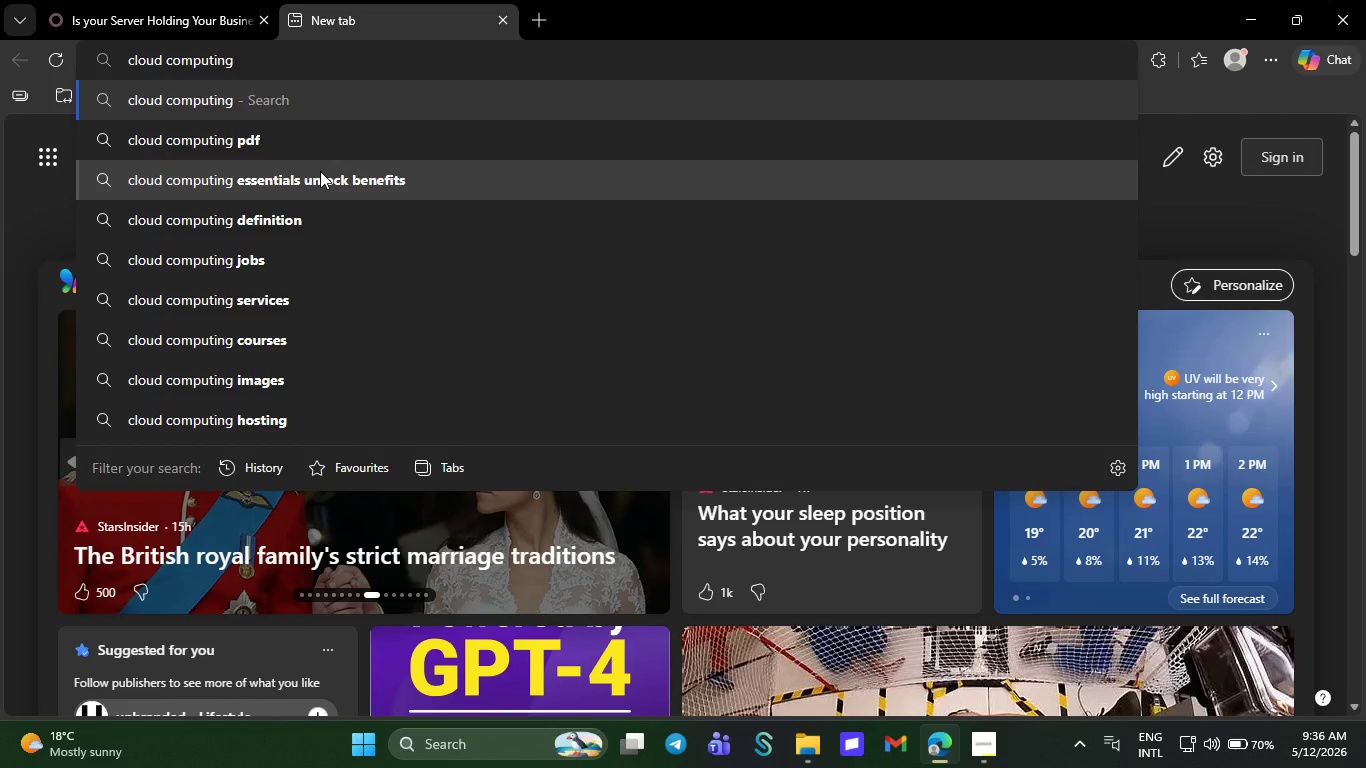 
type(office)
key(NumpadEnter)
 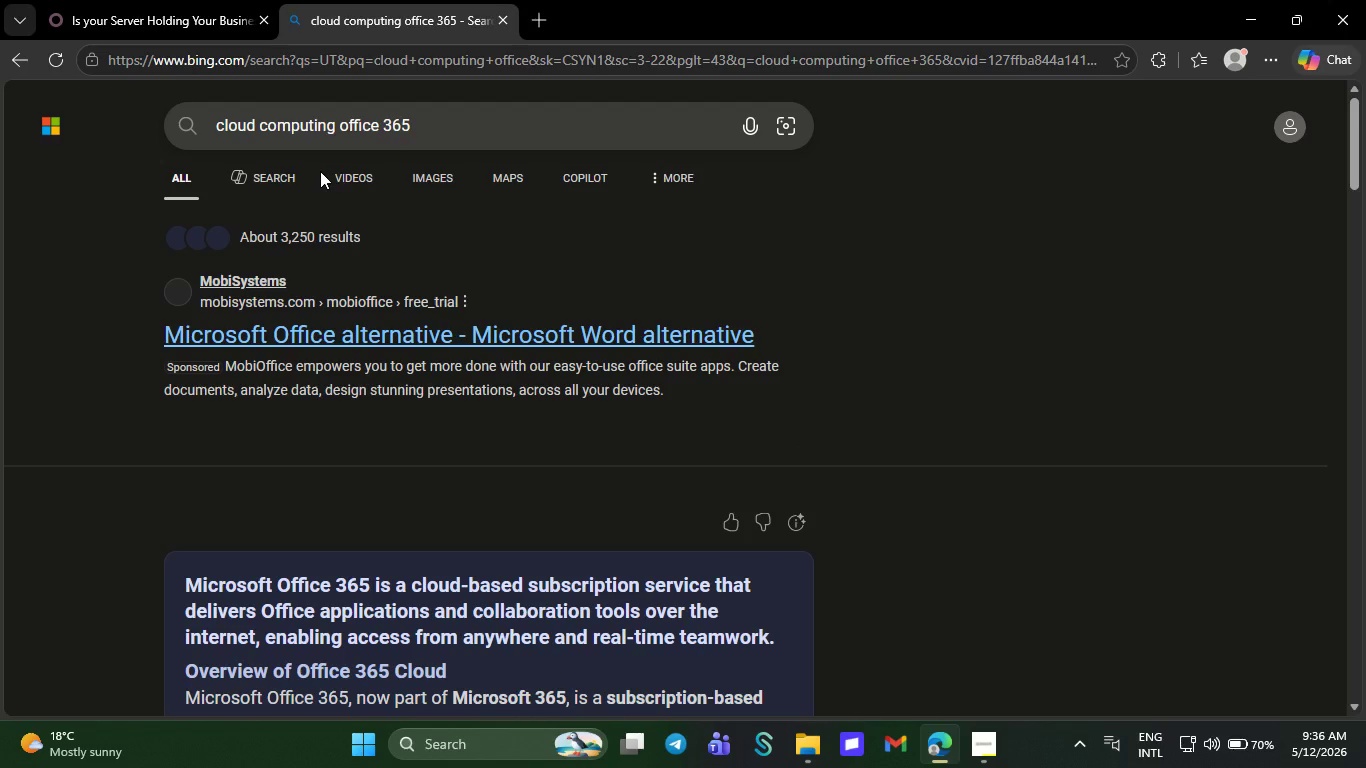 
left_click([436, 181])
 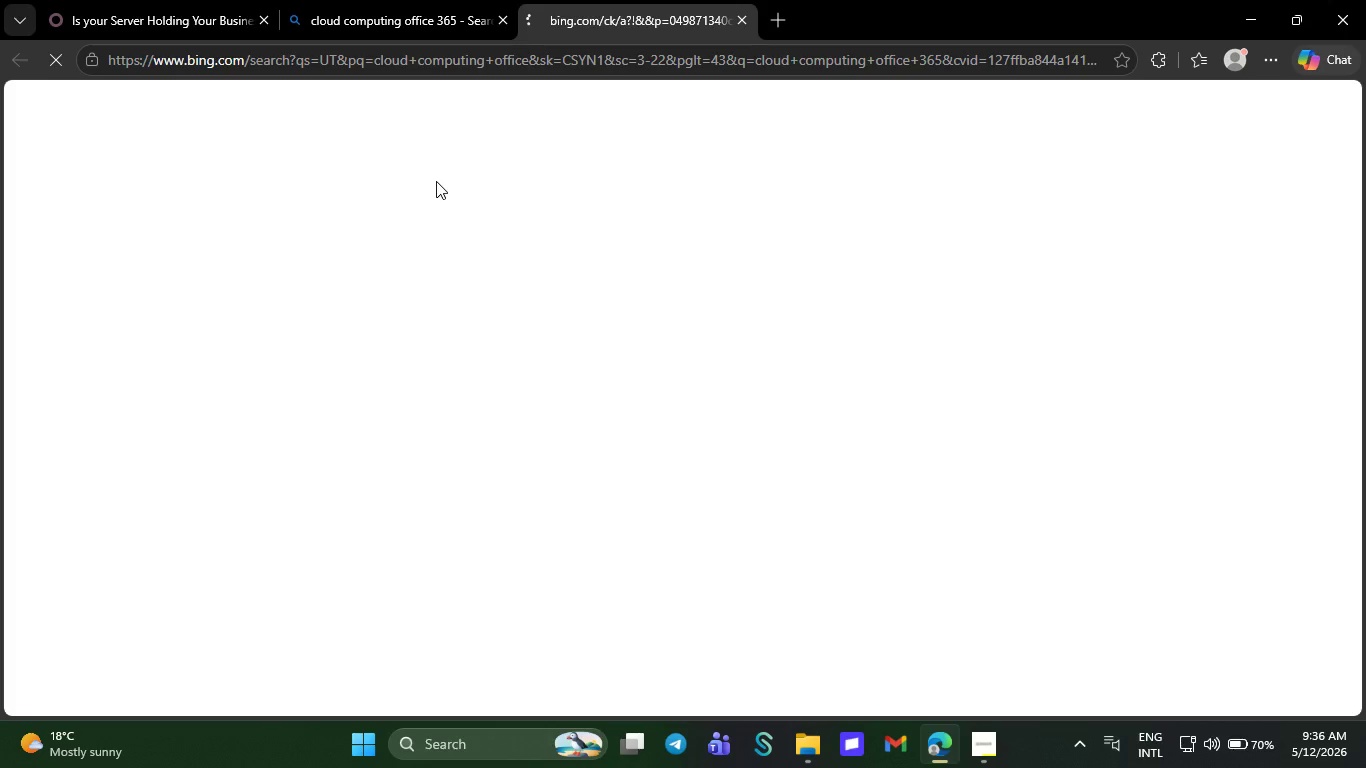 
wait(5.31)
 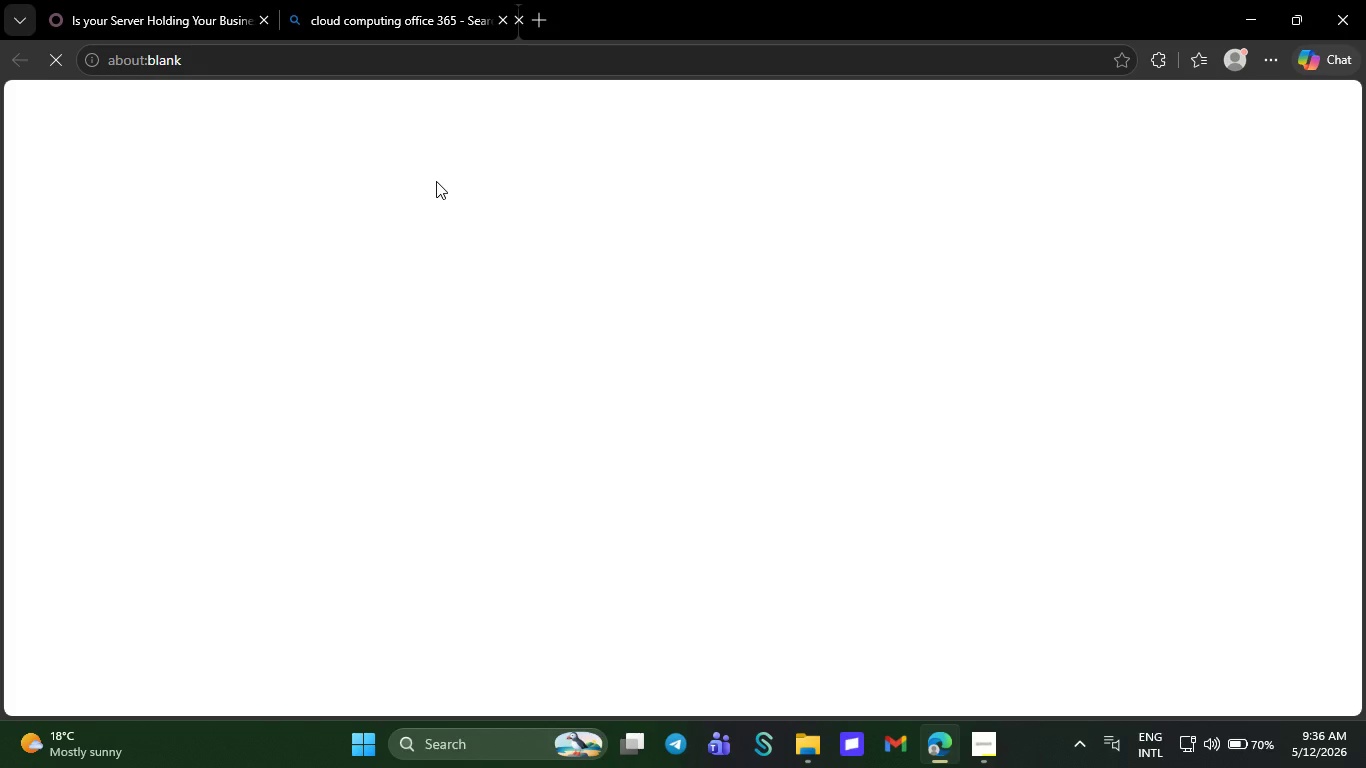 
mouse_move([527, 350])
 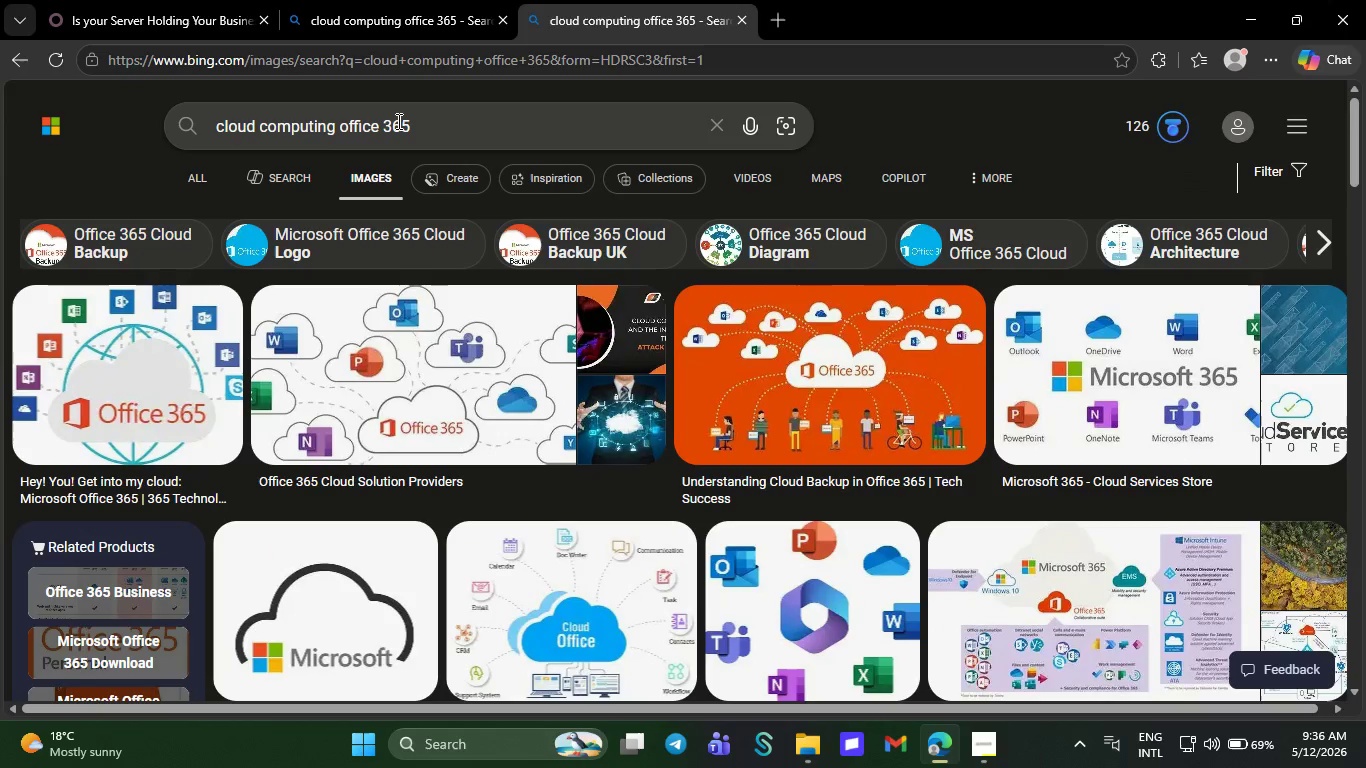 
double_click([397, 121])
 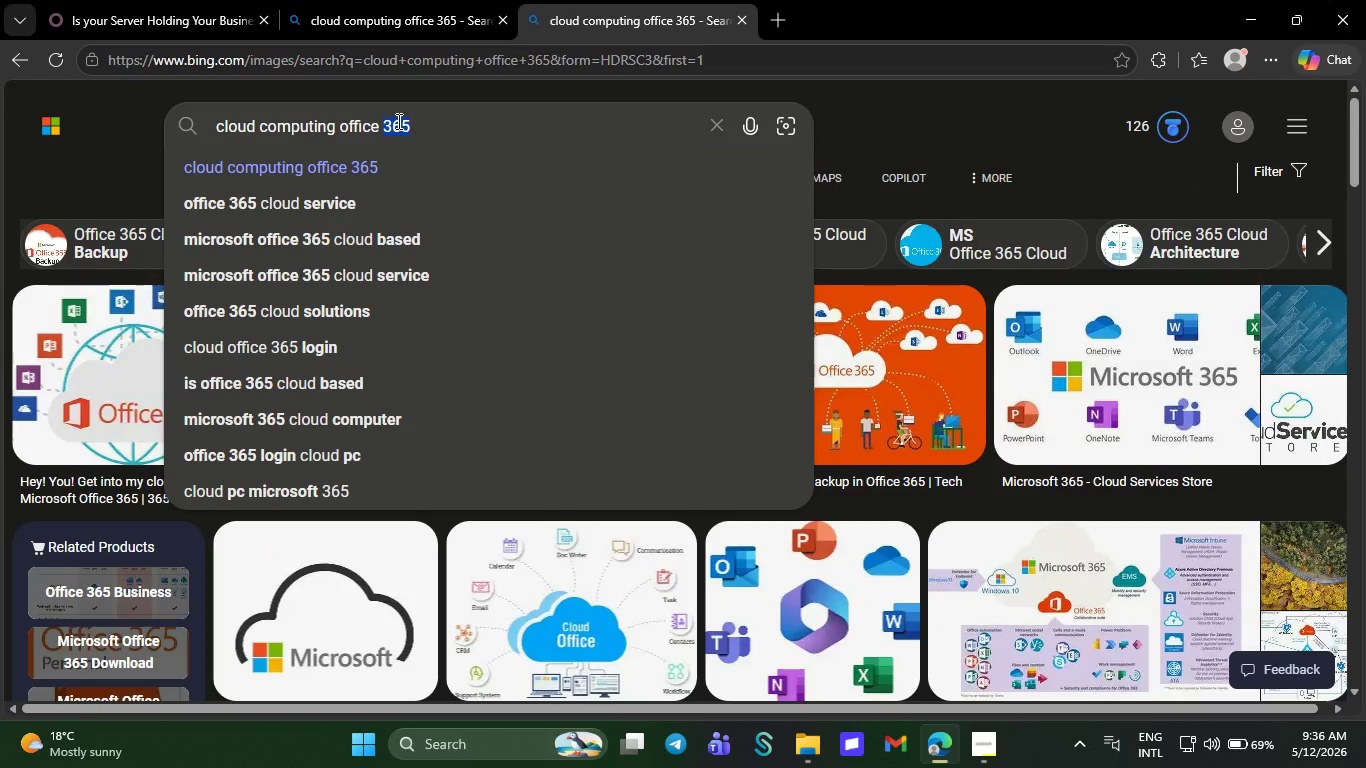 
key(Backspace)
 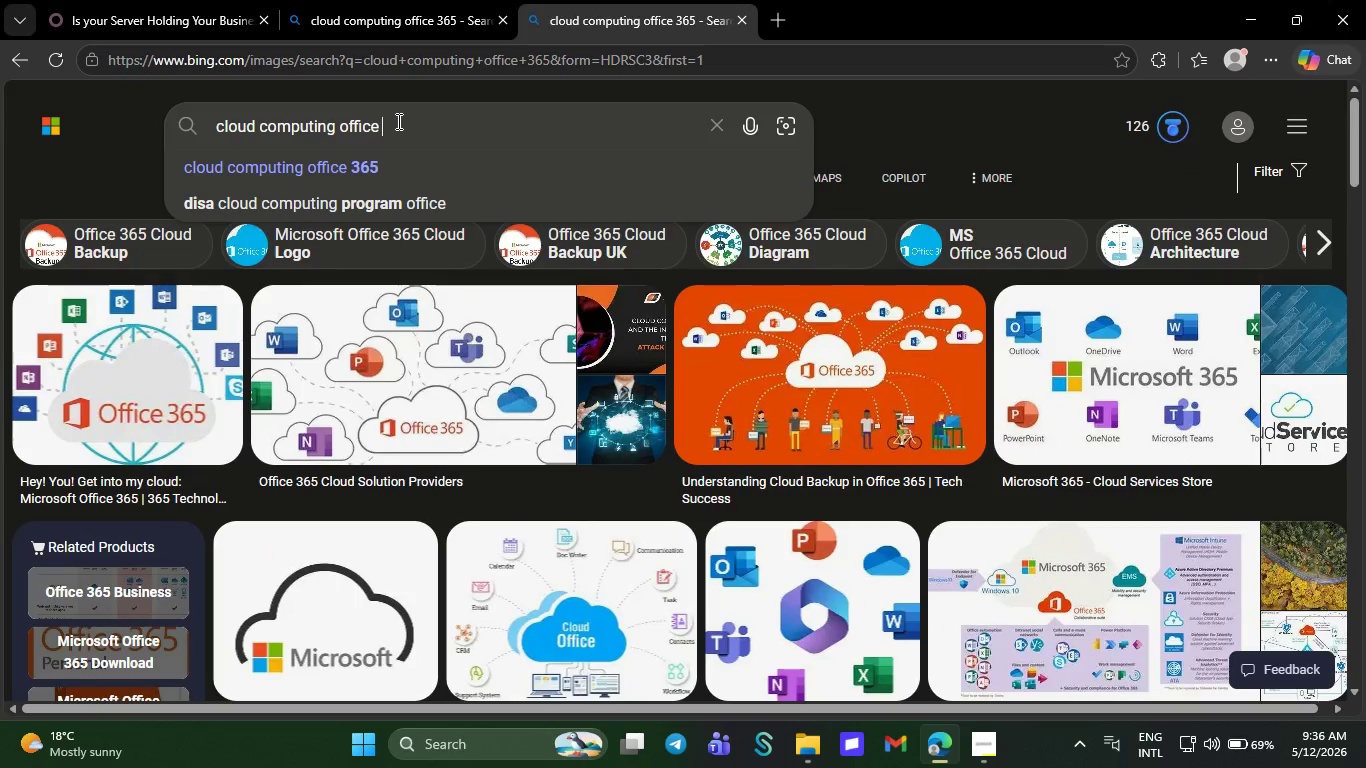 
key(NumpadEnter)
 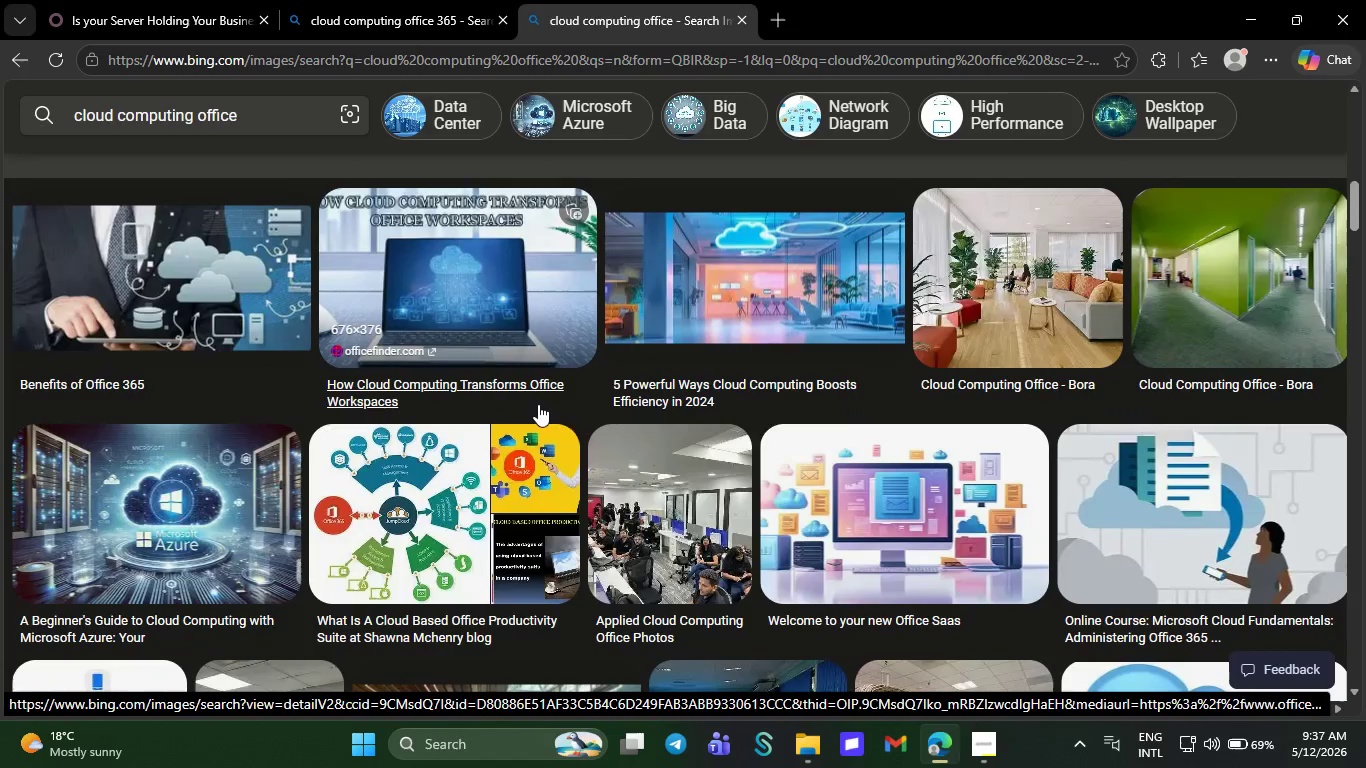 
wait(65.88)
 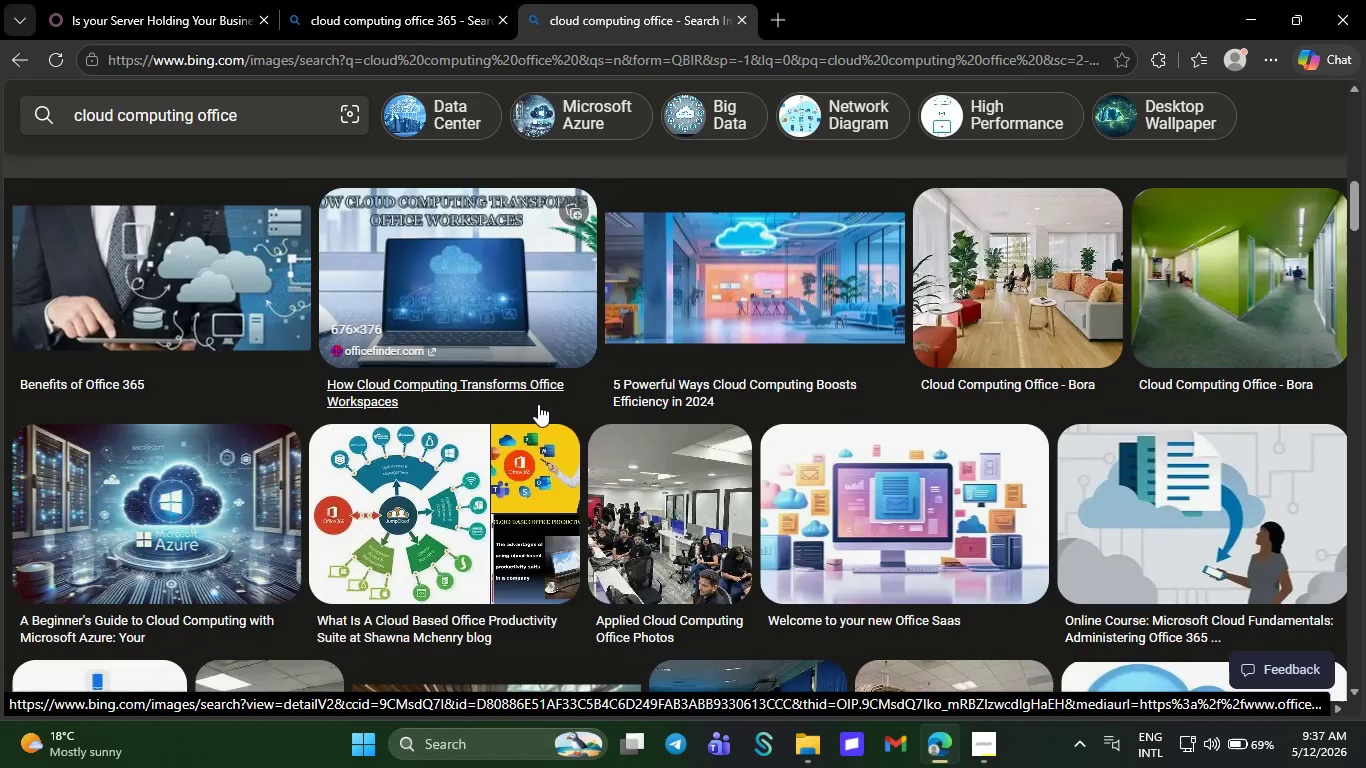 
left_click([142, 349])
 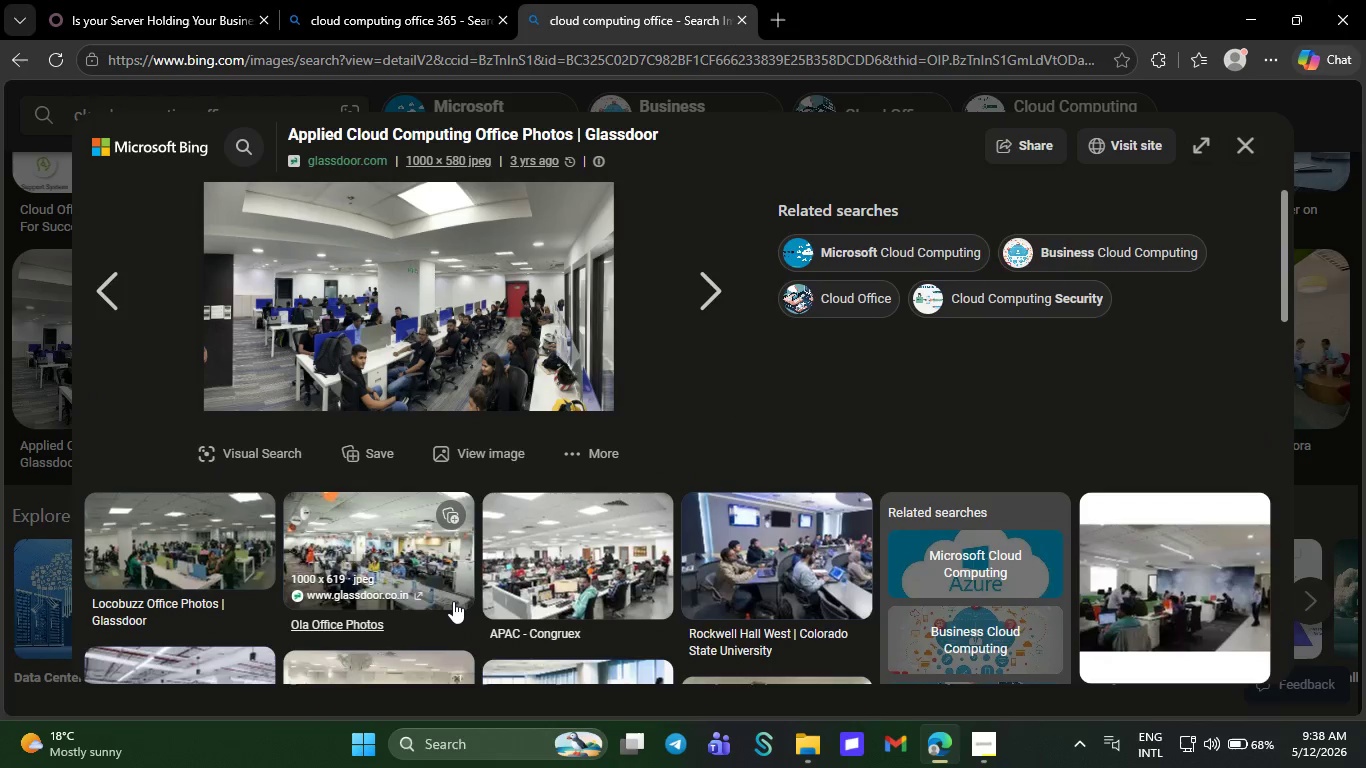 
wait(39.56)
 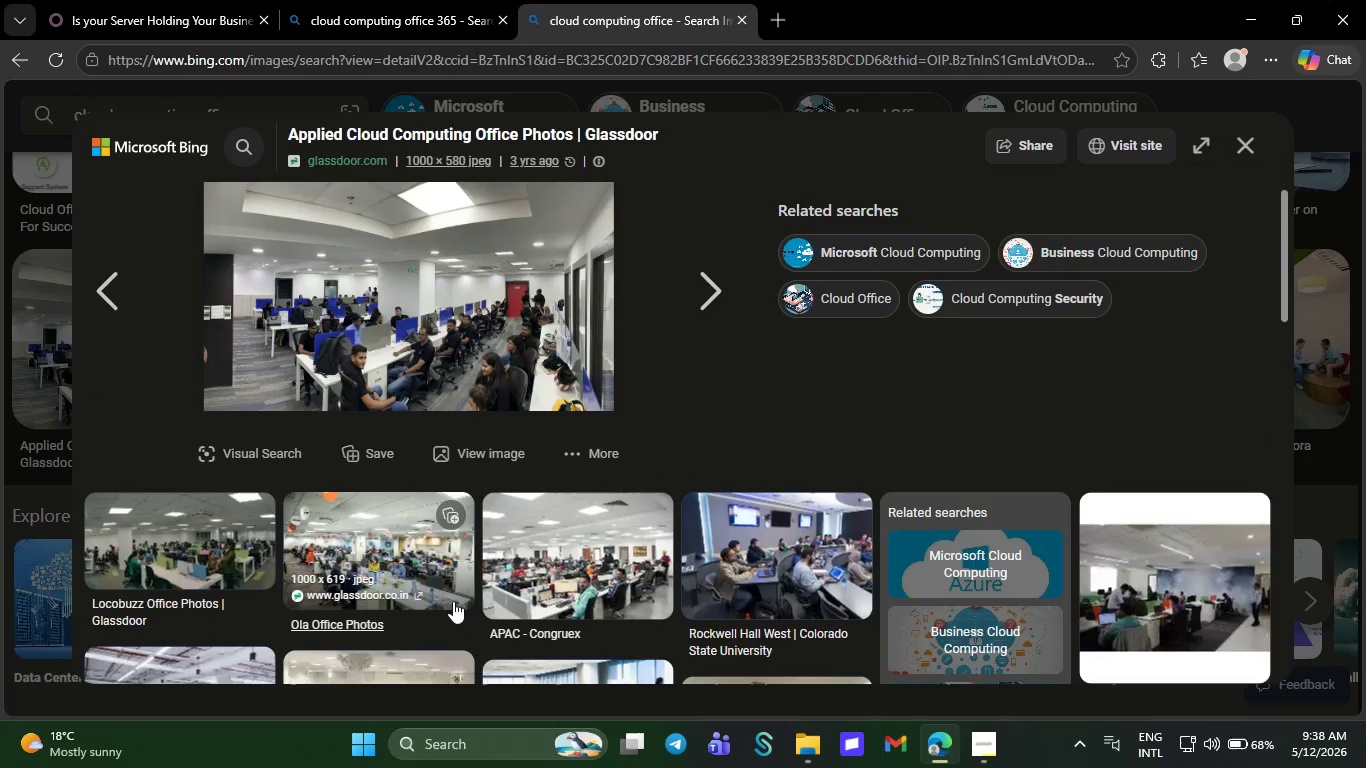 
left_click([791, 451])
 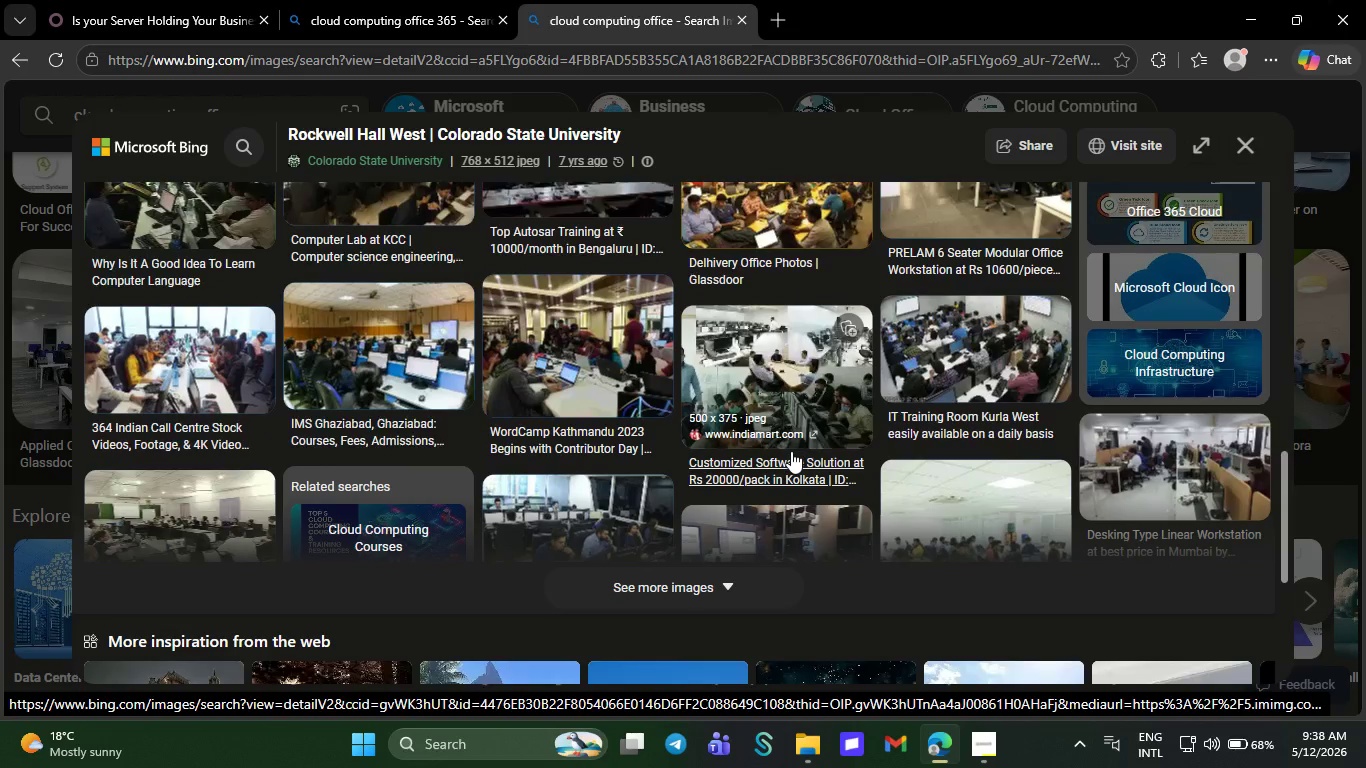 
wait(22.89)
 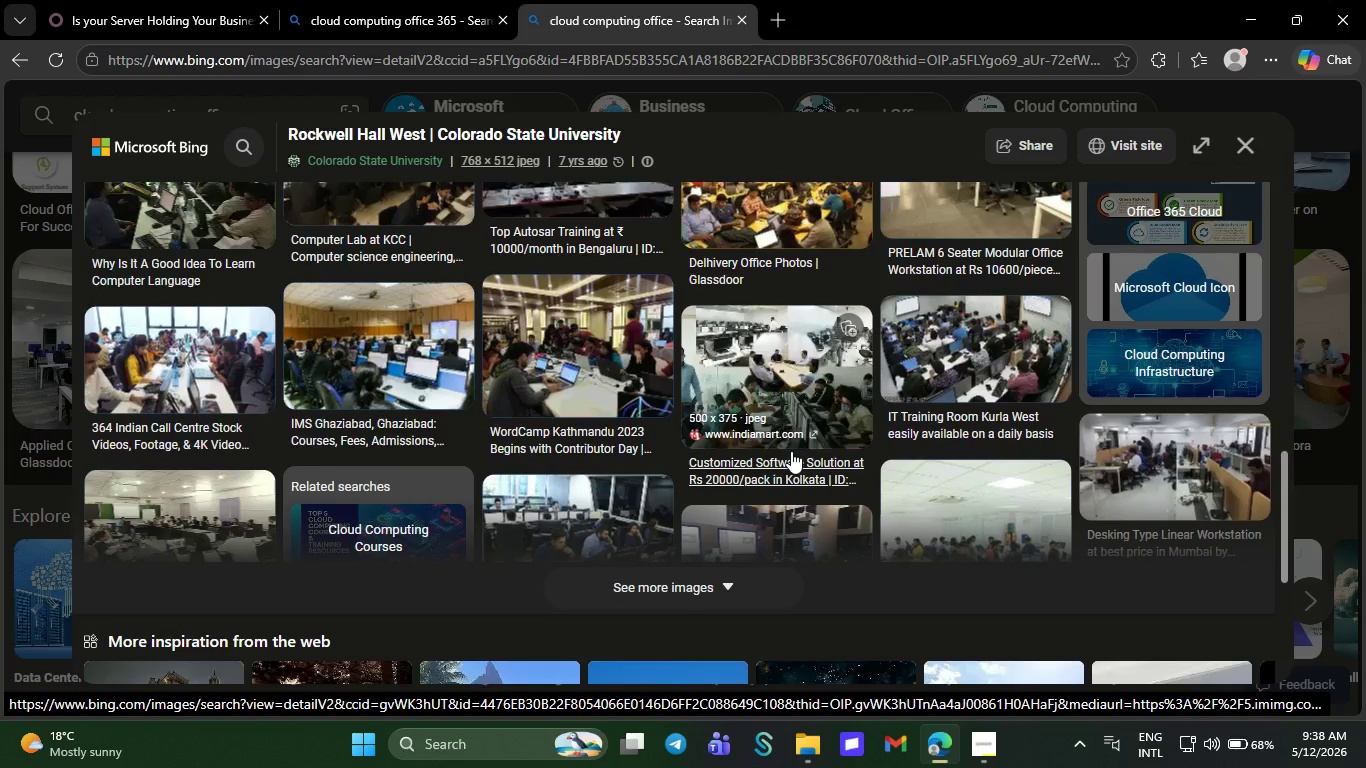 
left_click([380, 260])
 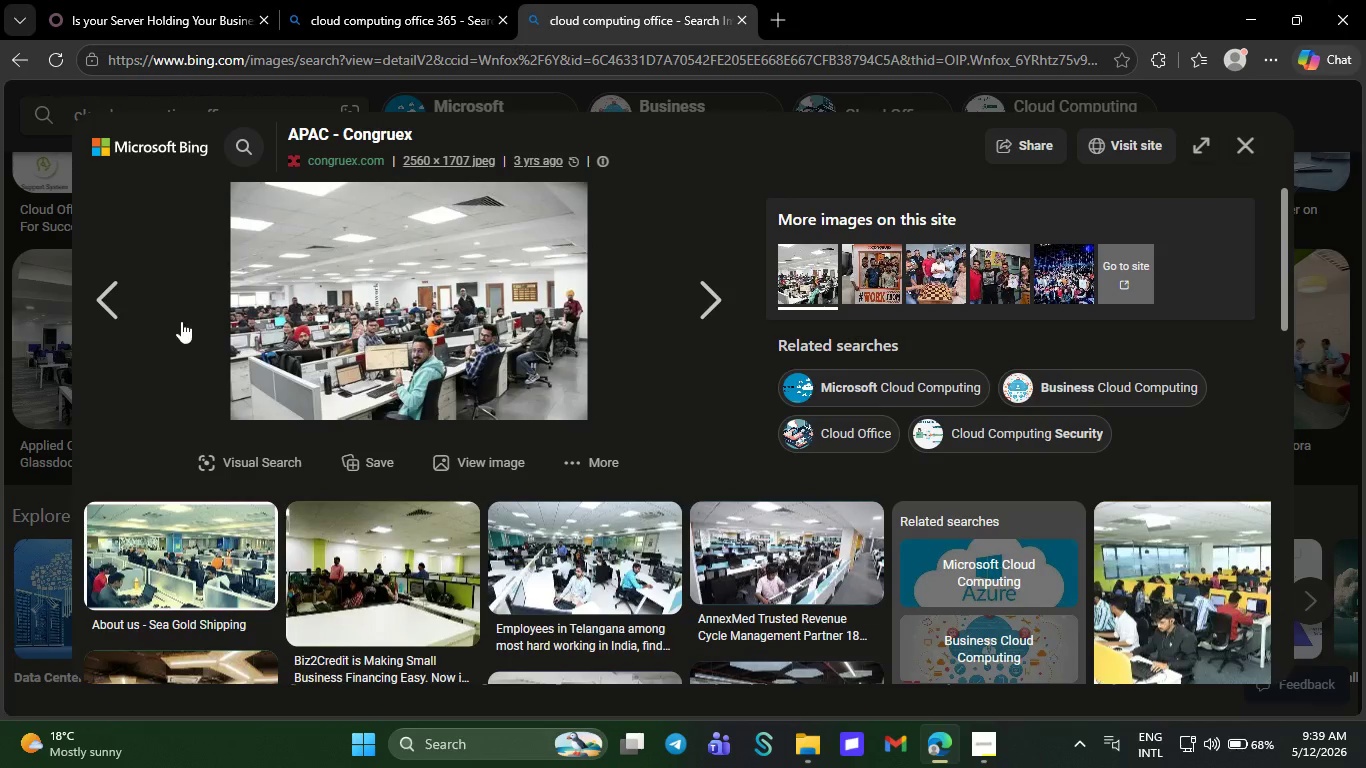 
left_click([133, 318])
 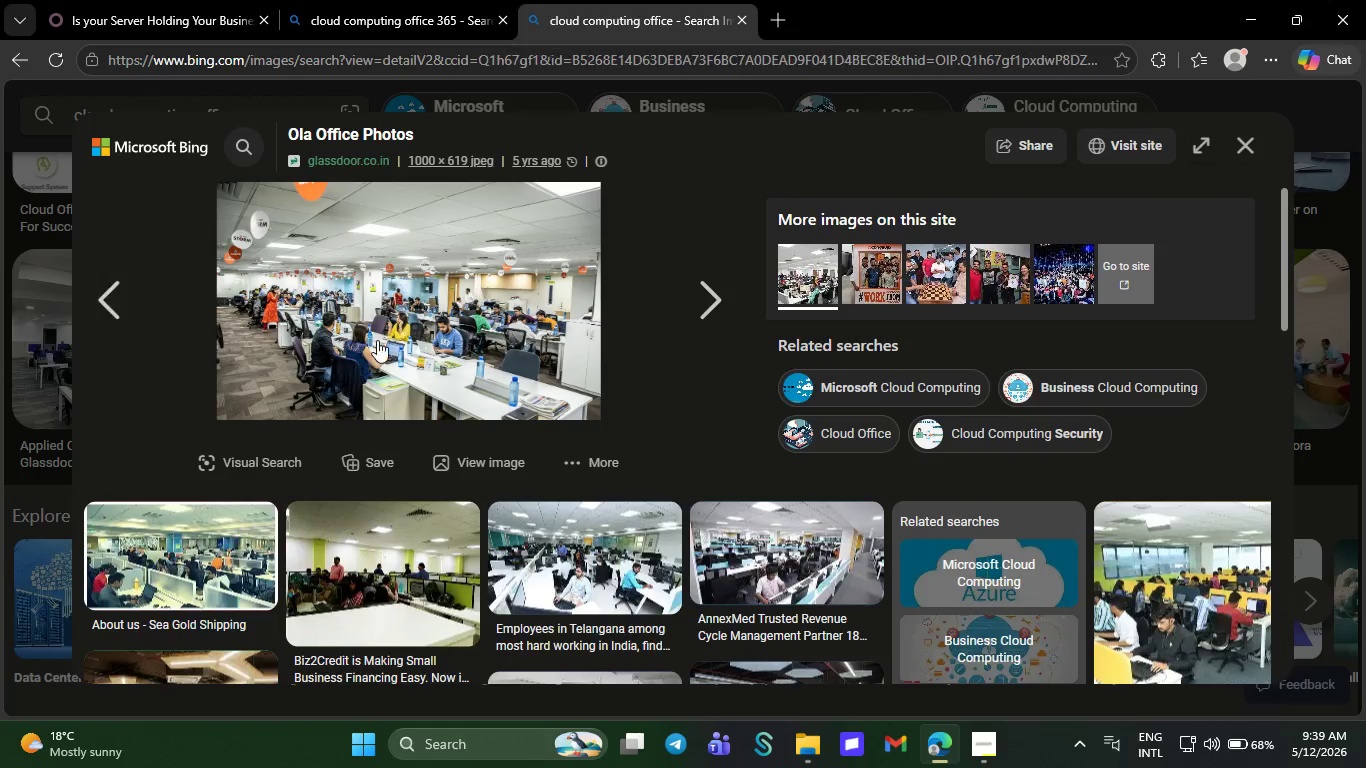 
mouse_move([434, 332])
 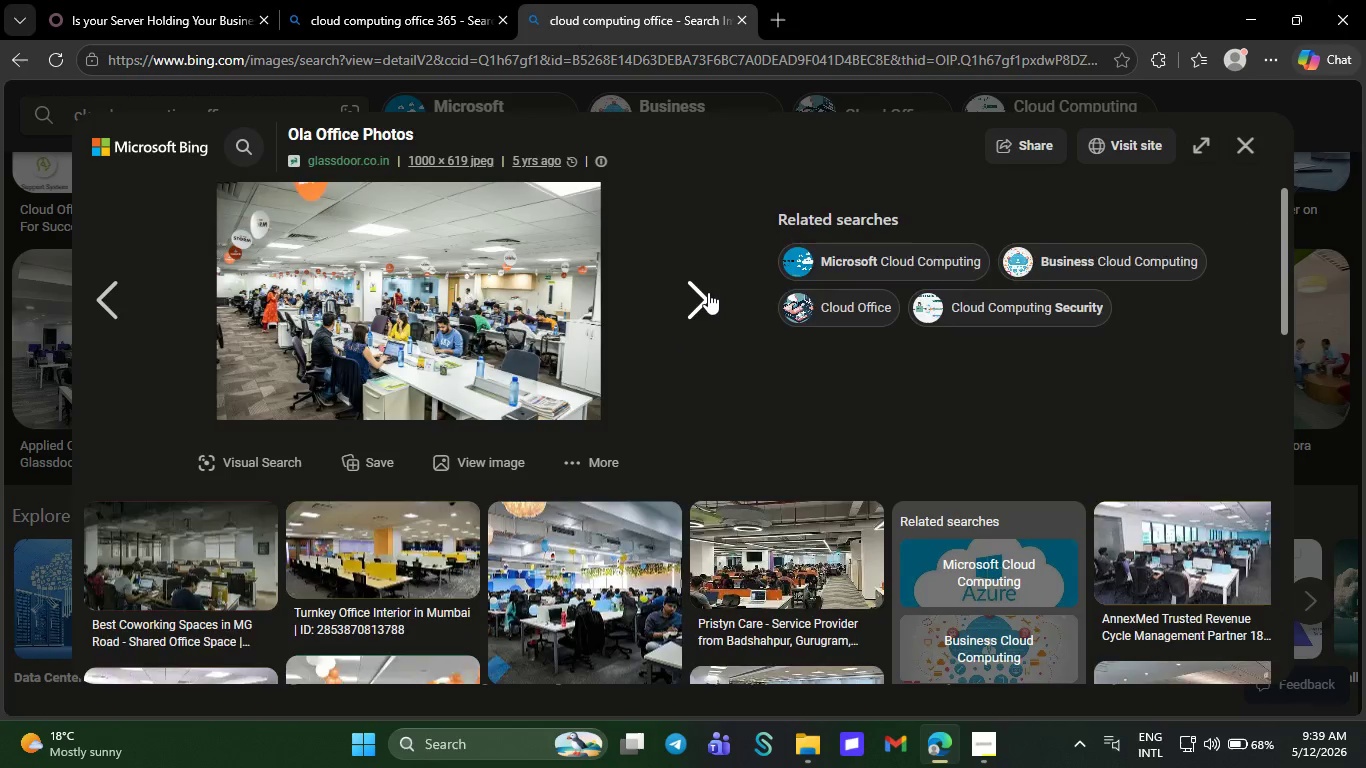 
double_click([708, 292])
 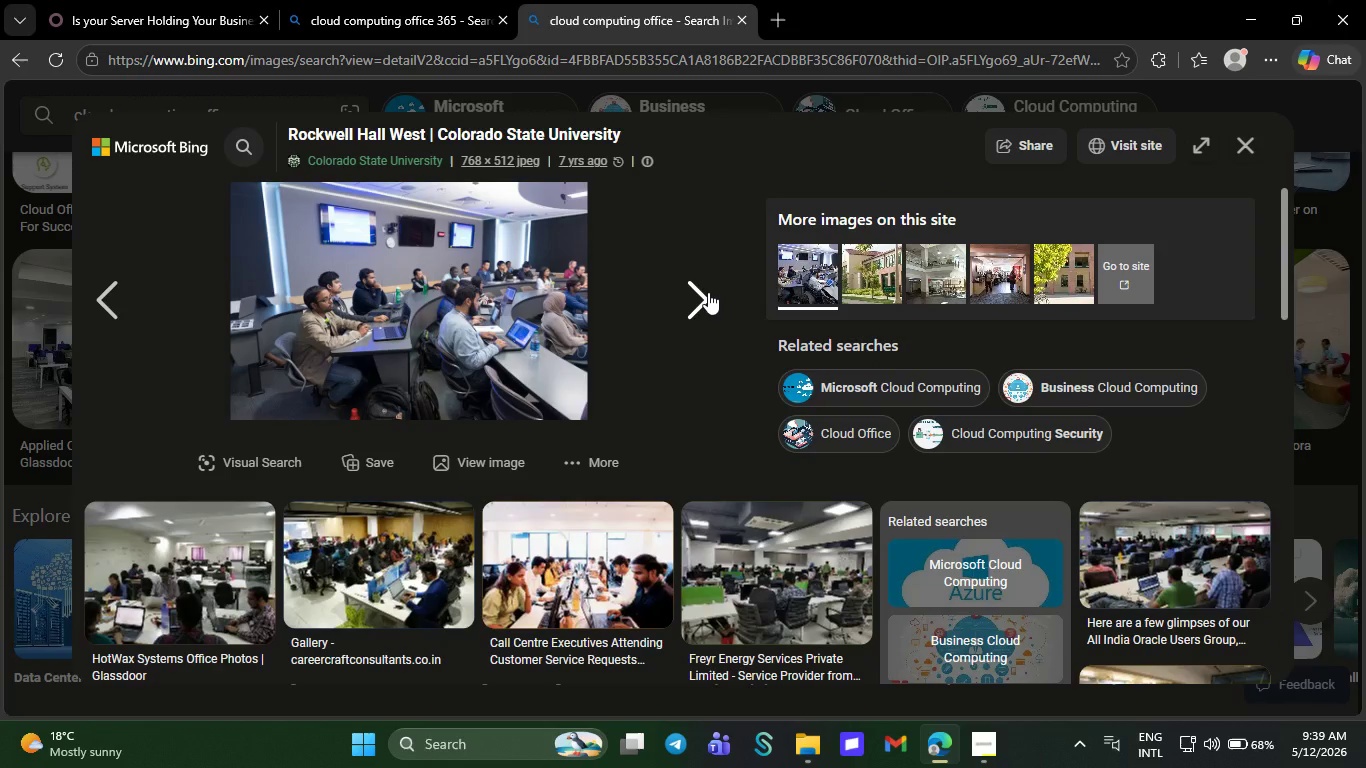 
mouse_move([402, 322])
 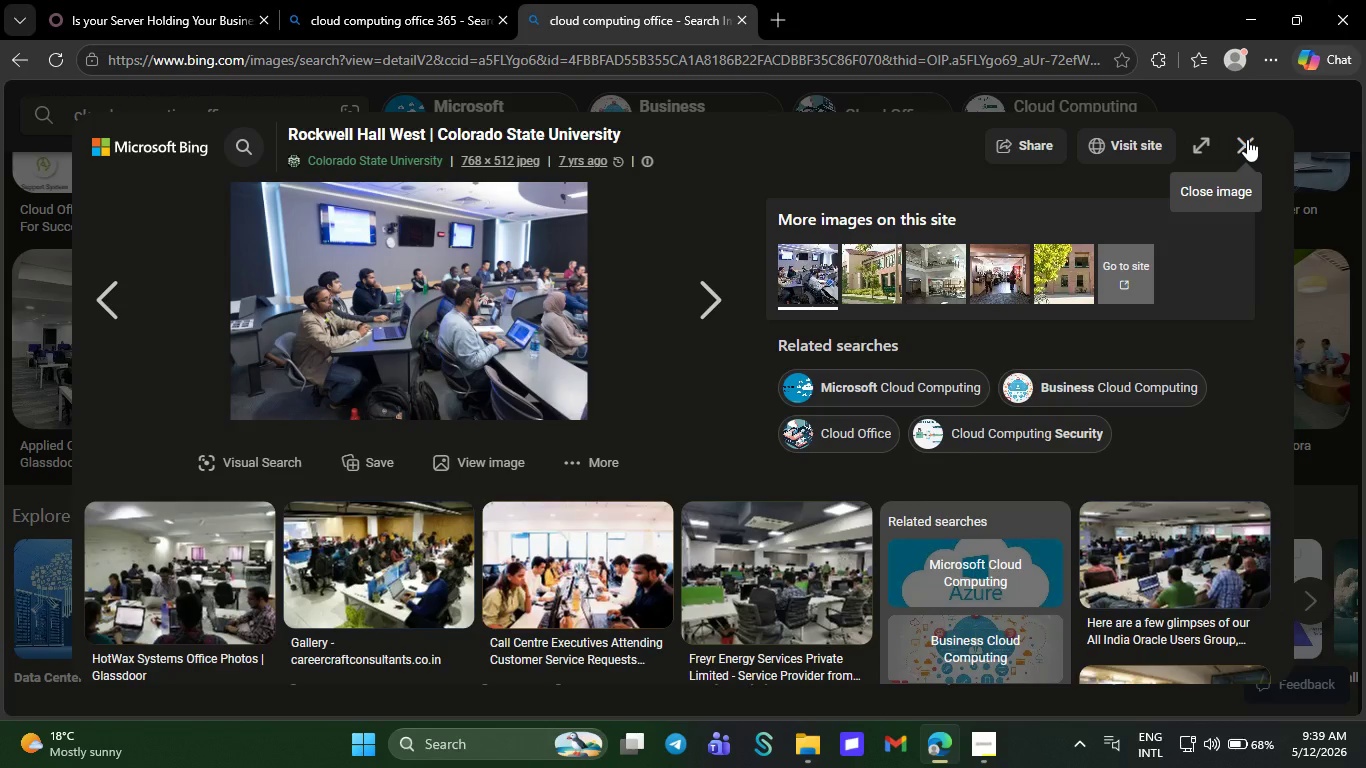 
wait(7.3)
 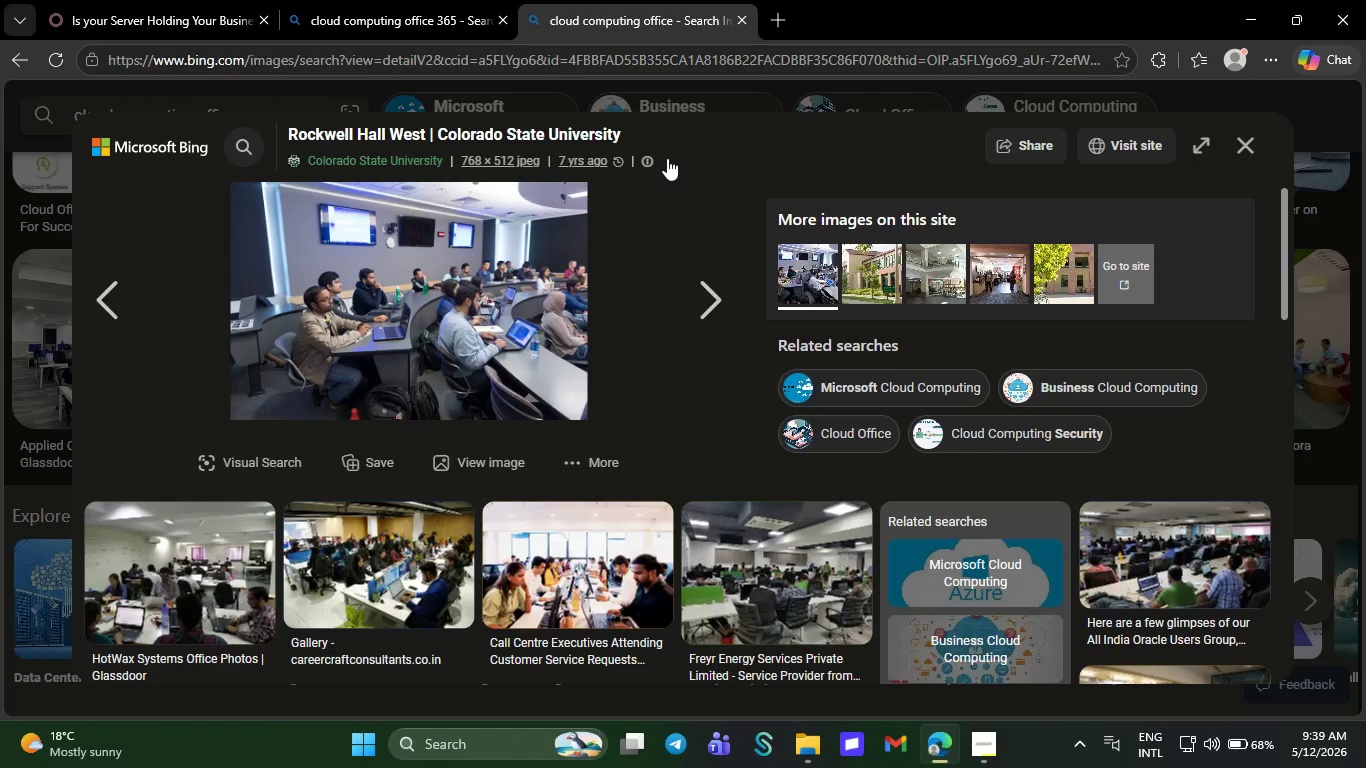 
left_click([1247, 139])
 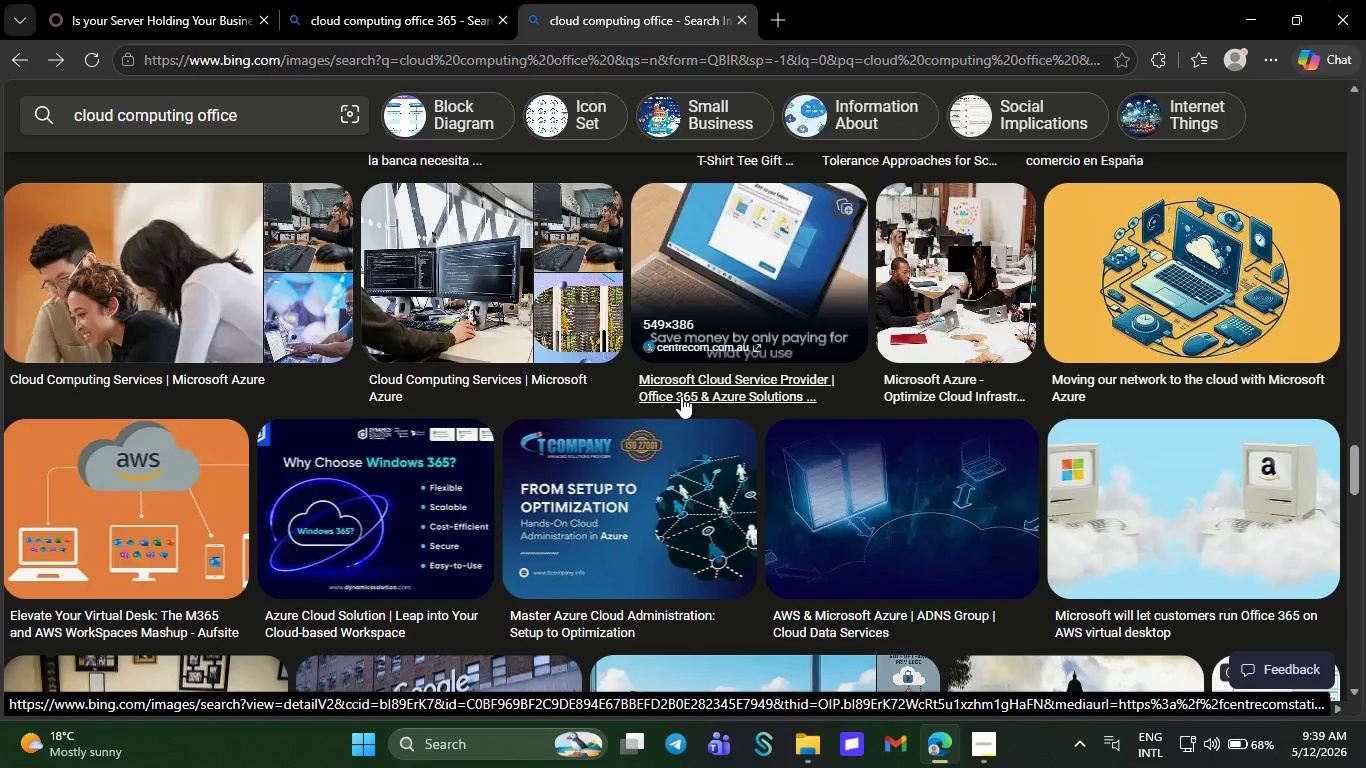 
wait(41.58)
 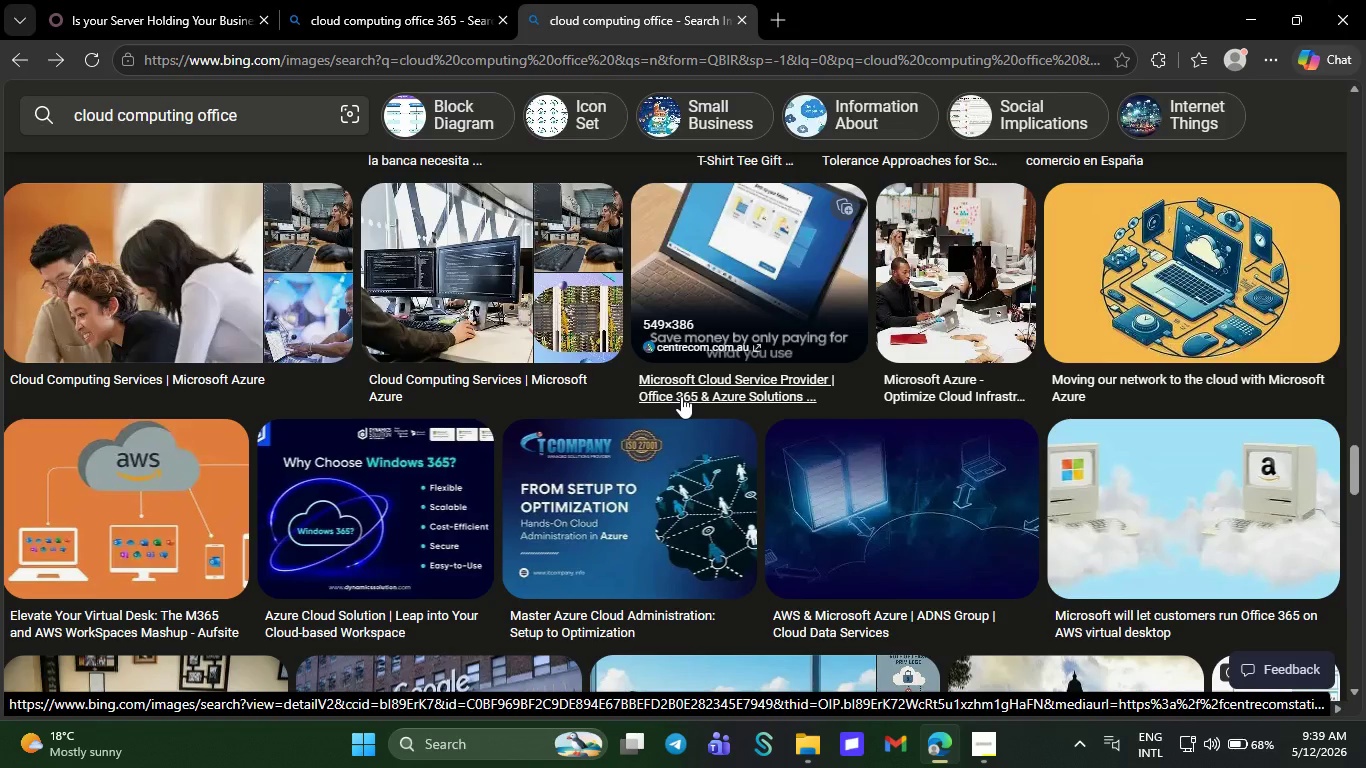 
left_click([114, 405])
 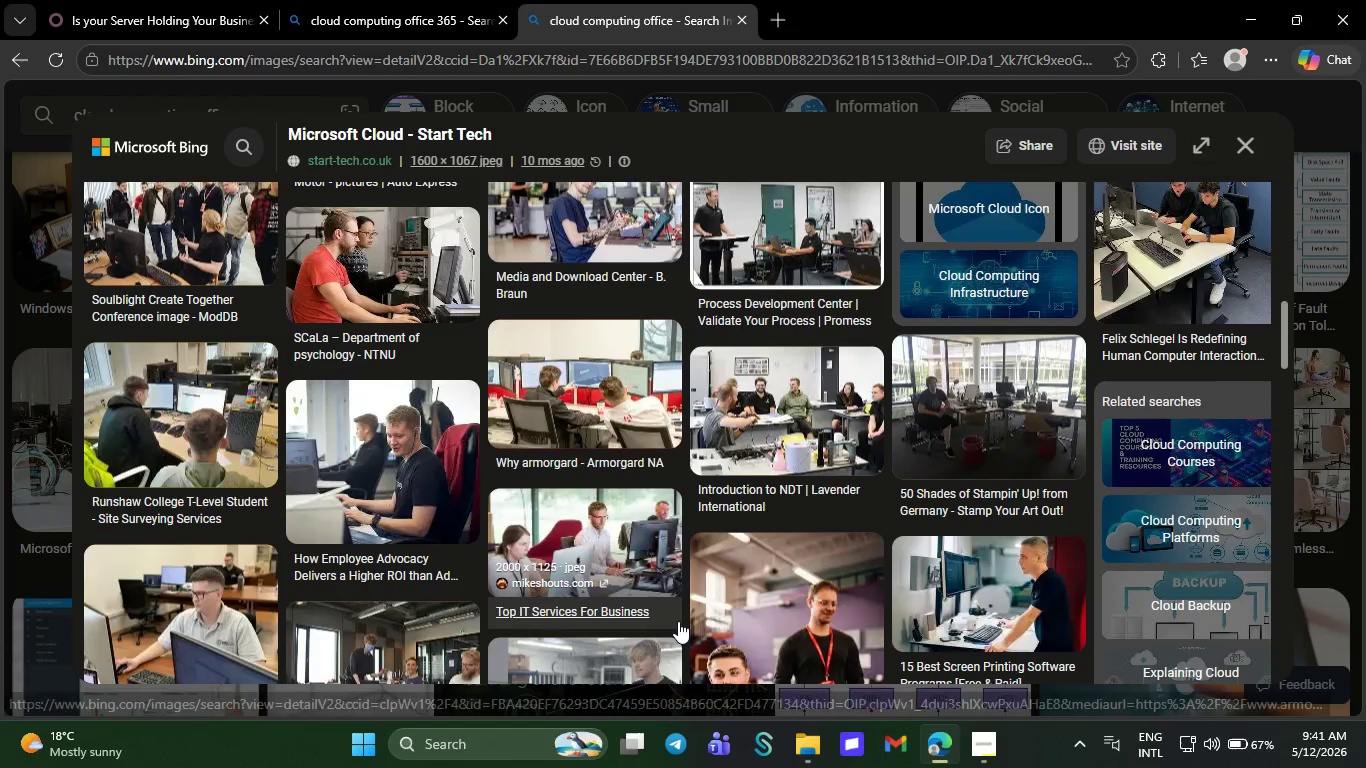 
wait(90.33)
 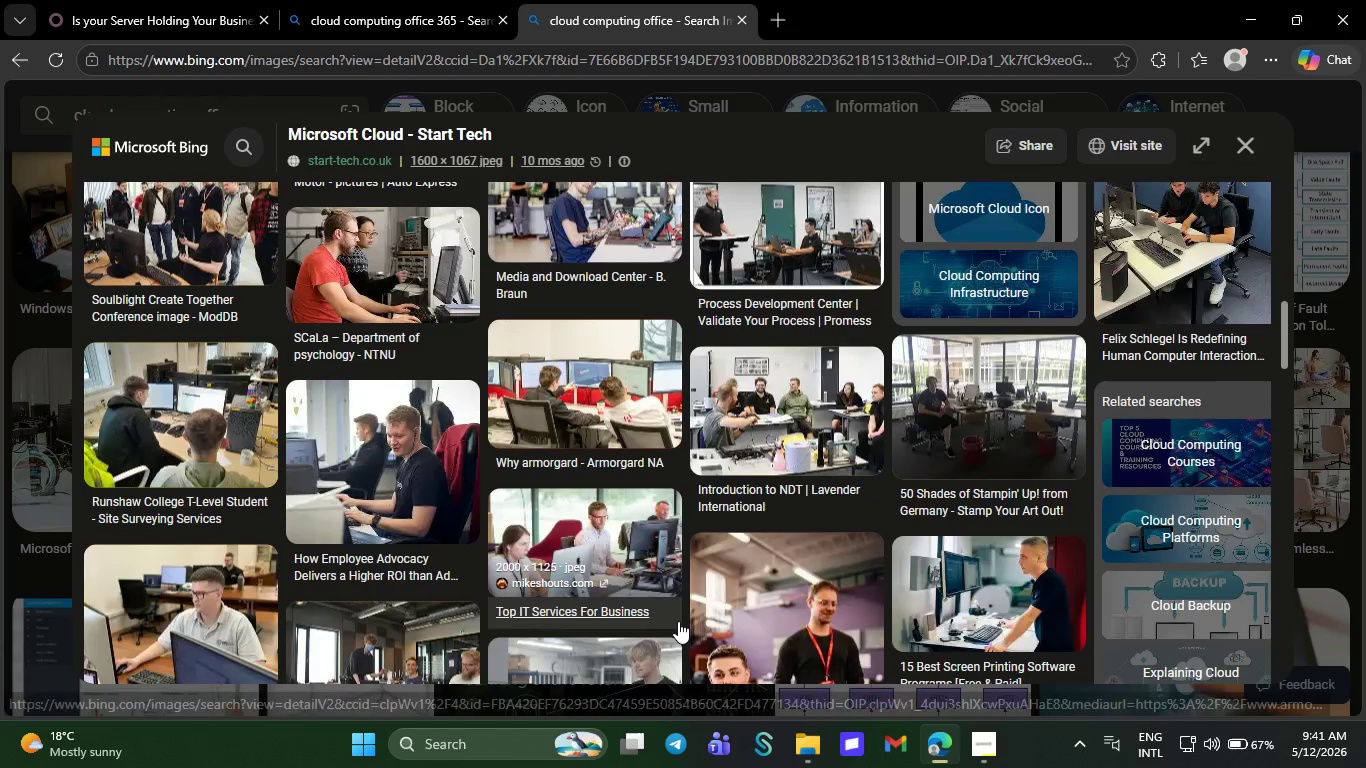 
left_click([323, 297])
 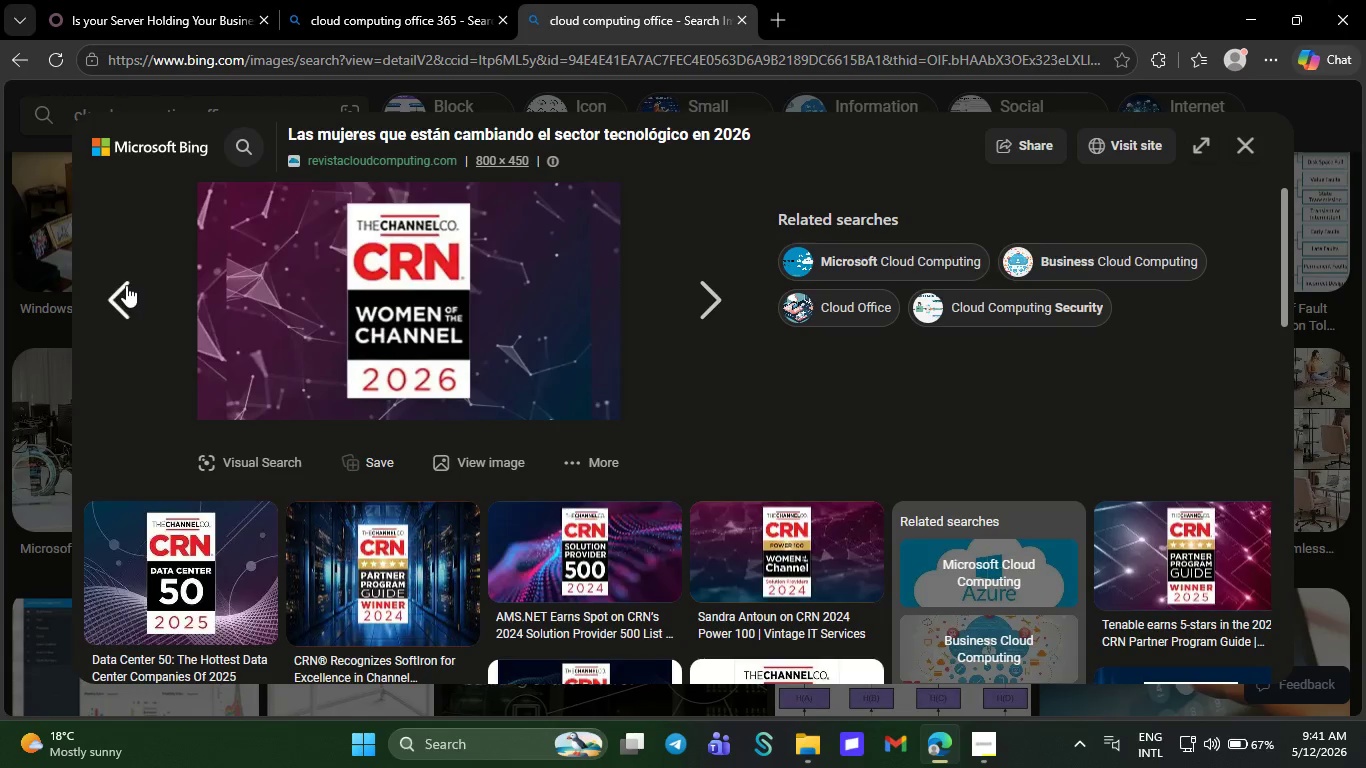 
left_click([130, 285])
 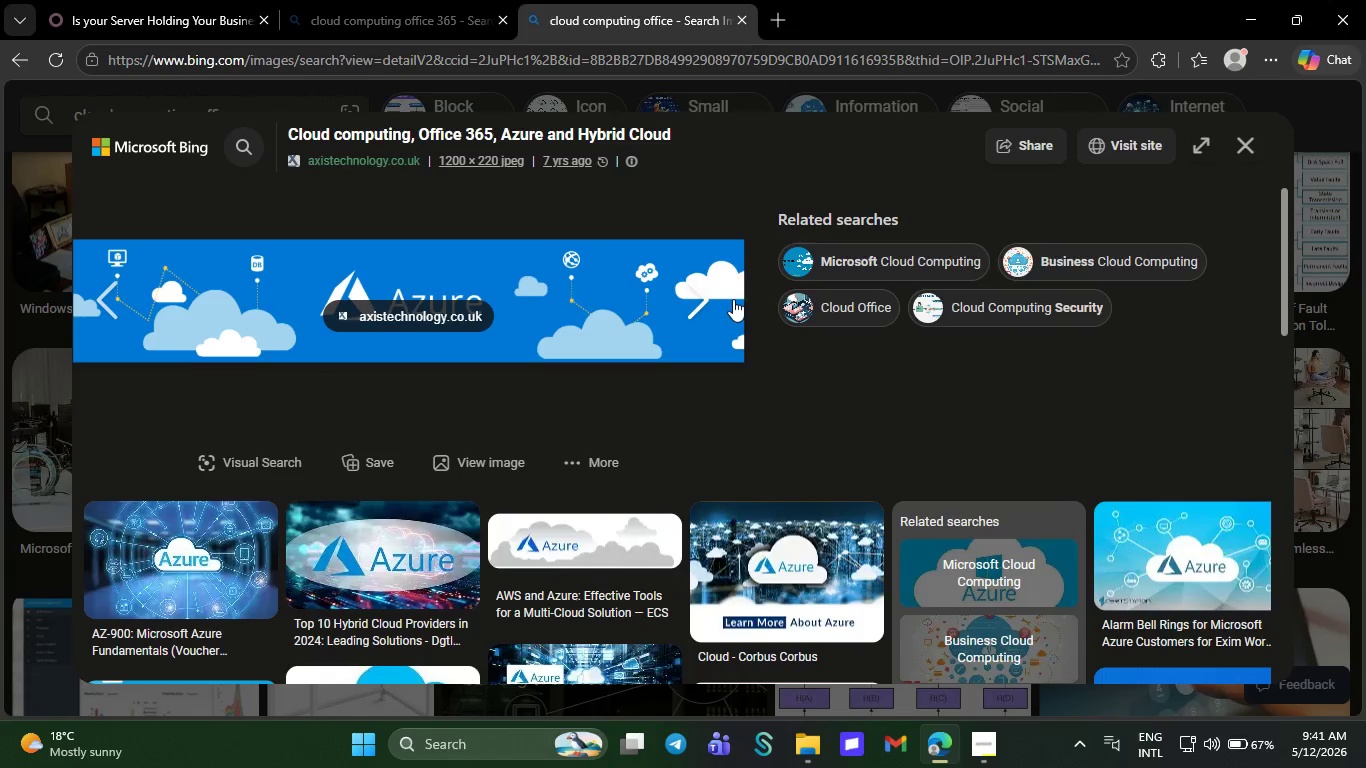 
left_click([718, 297])
 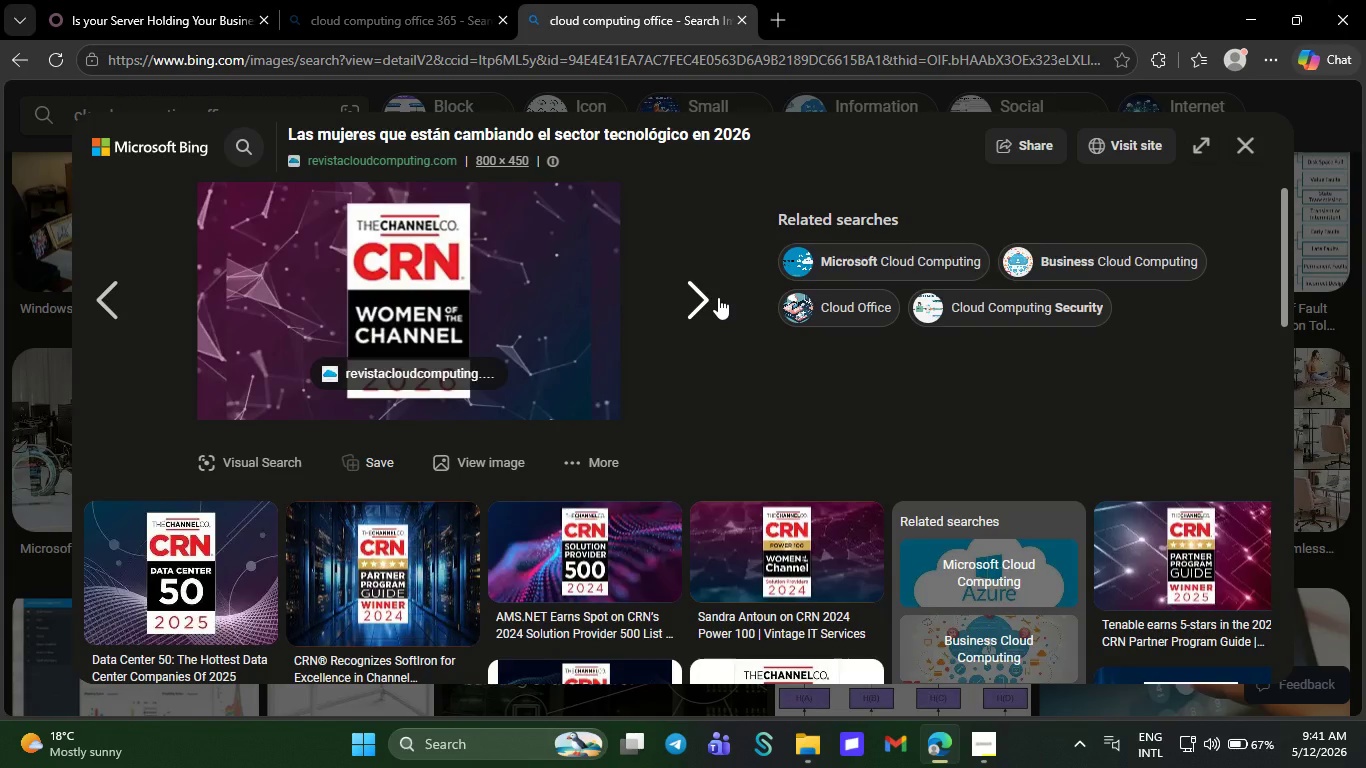 
left_click([718, 297])
 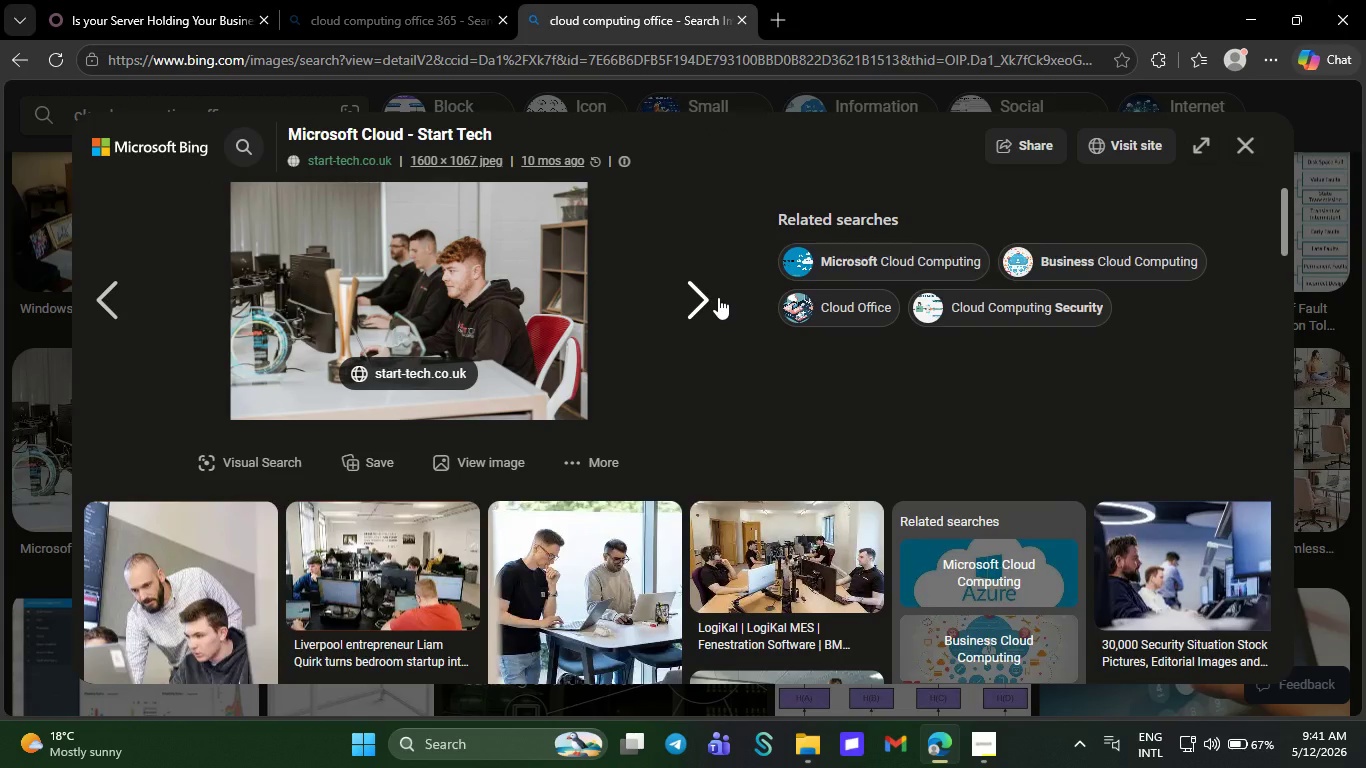 
left_click([718, 297])
 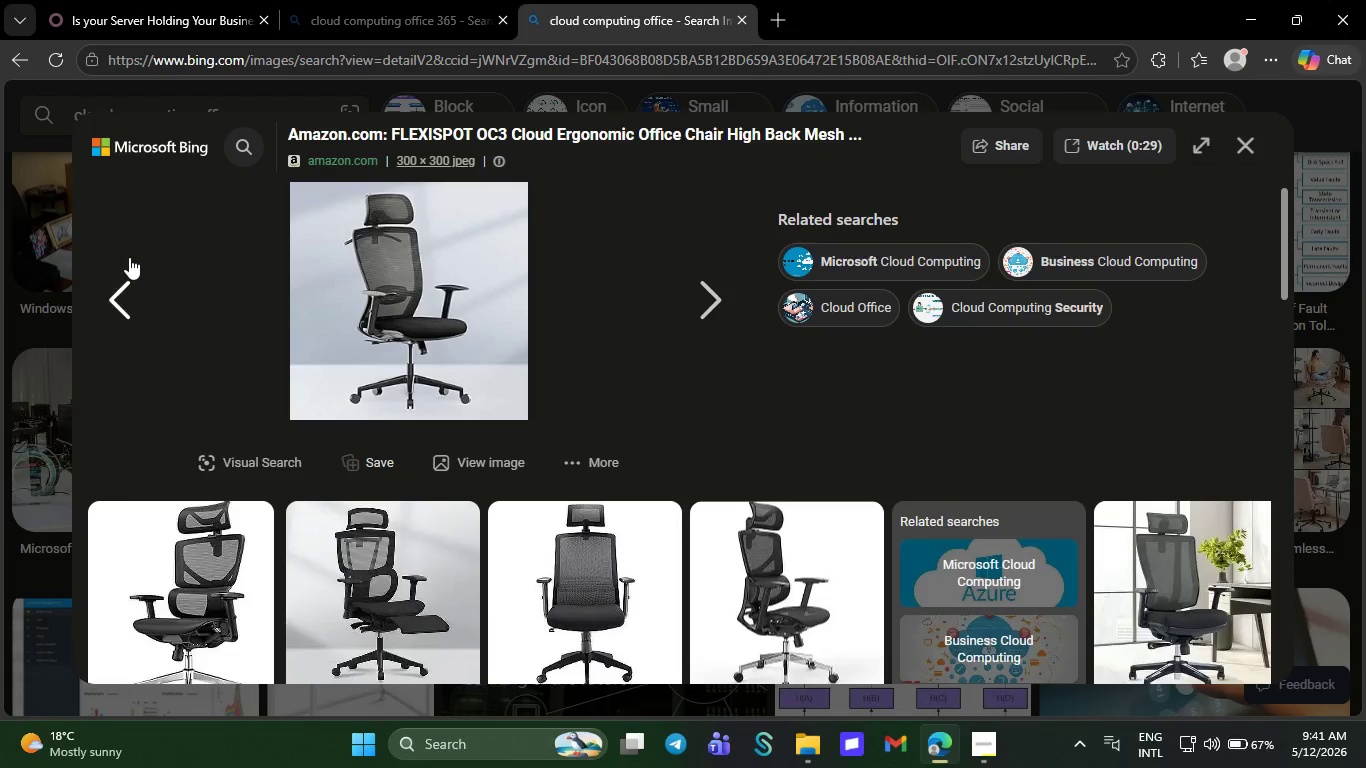 
left_click([136, 284])
 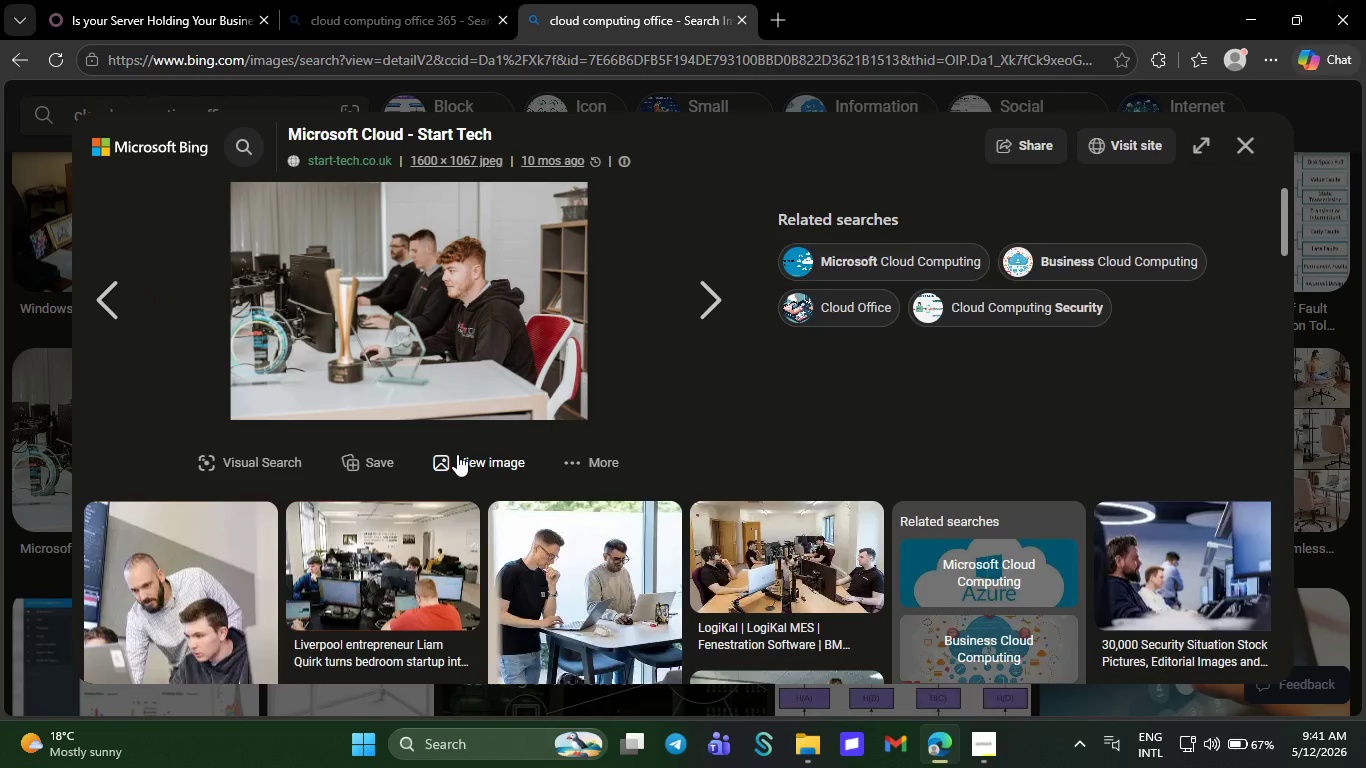 
left_click([457, 454])
 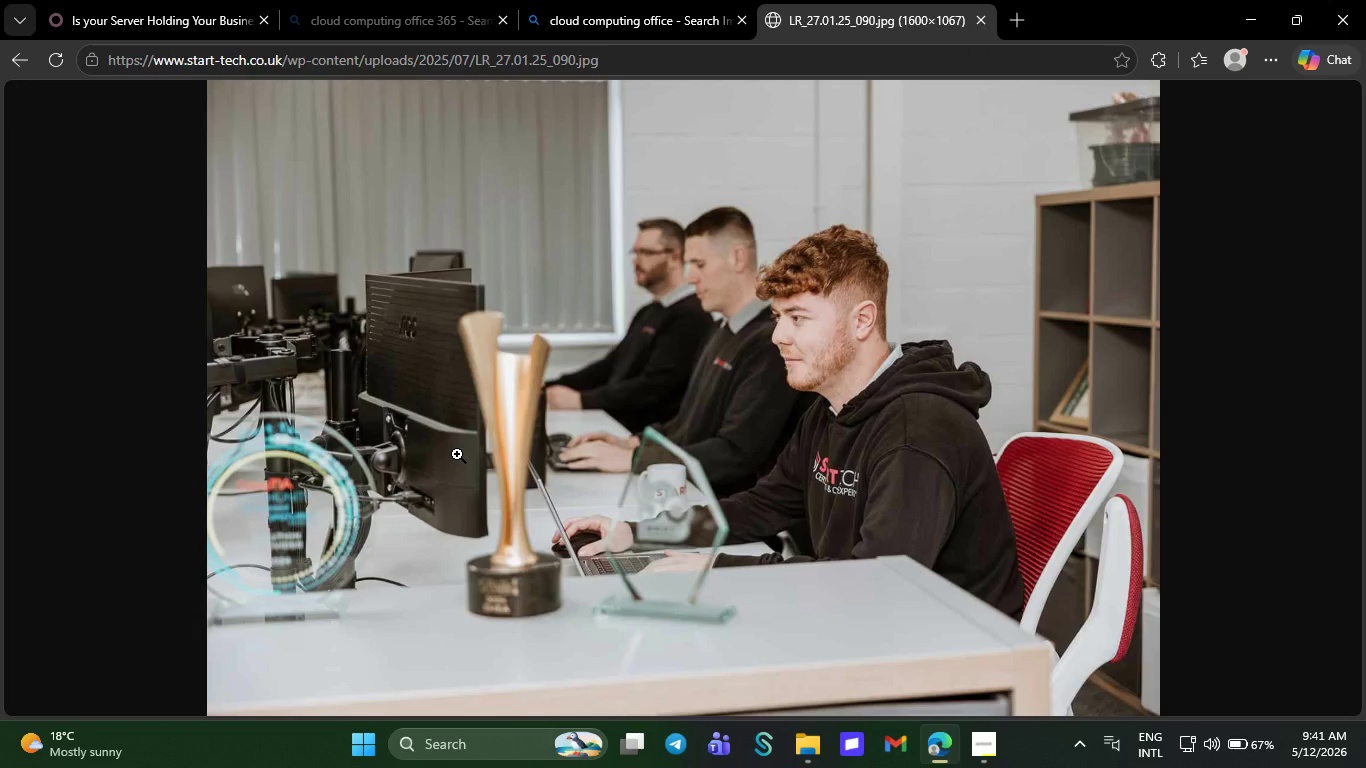 
right_click([457, 454])
 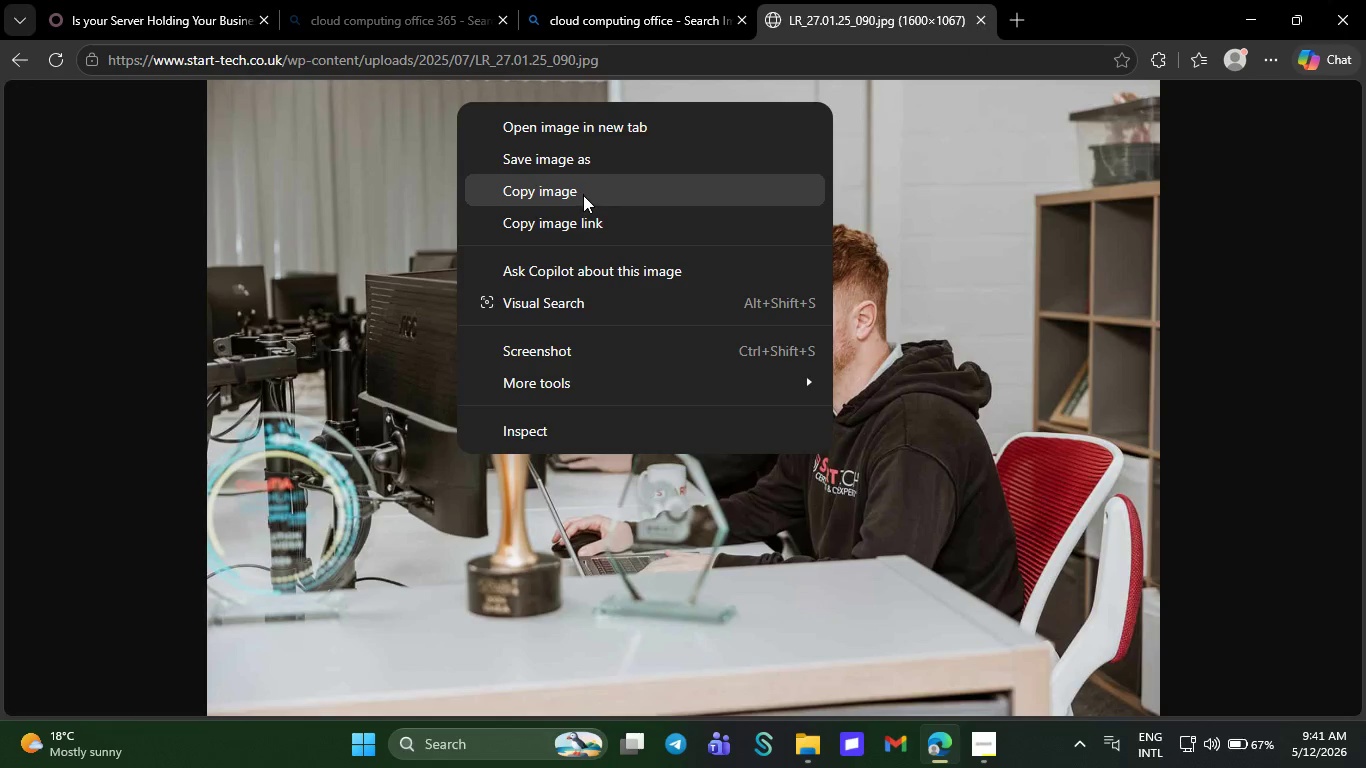 
left_click([583, 193])
 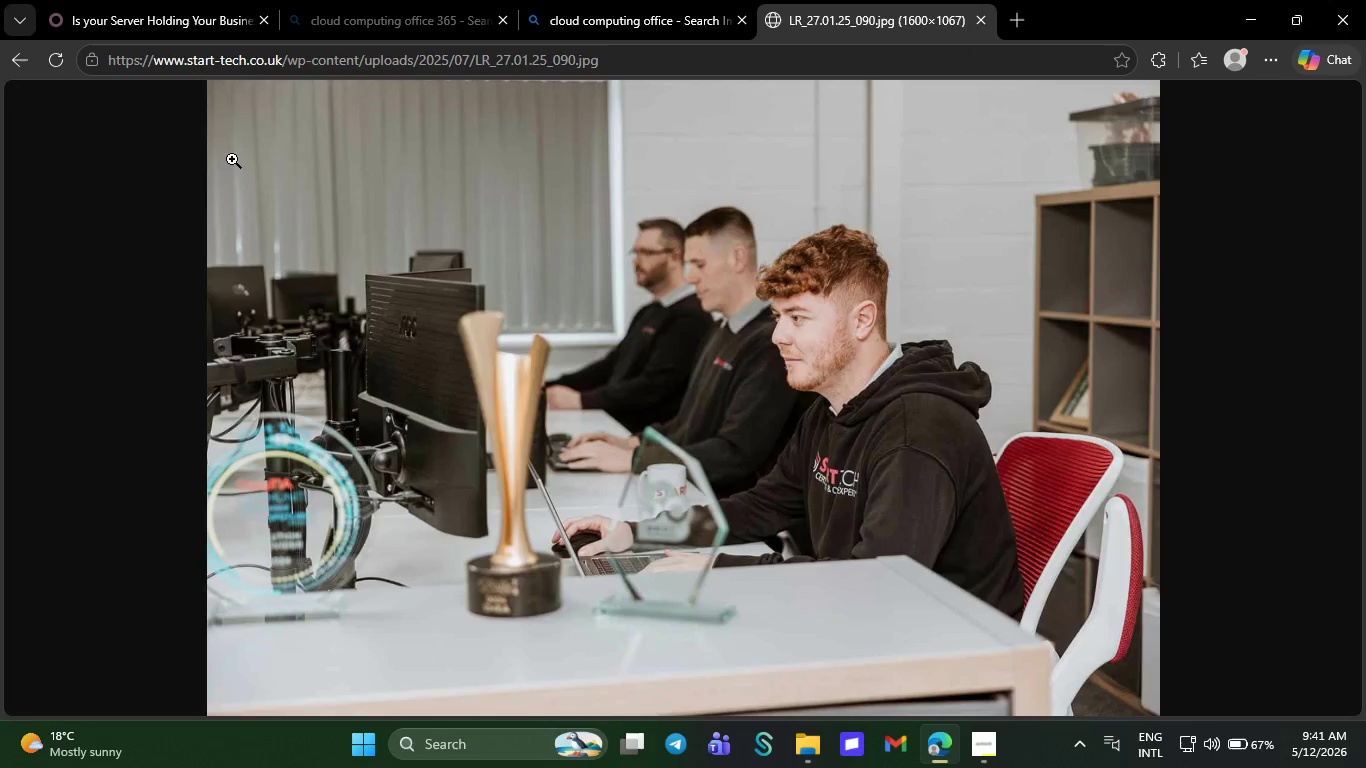 
left_click([188, 0])
 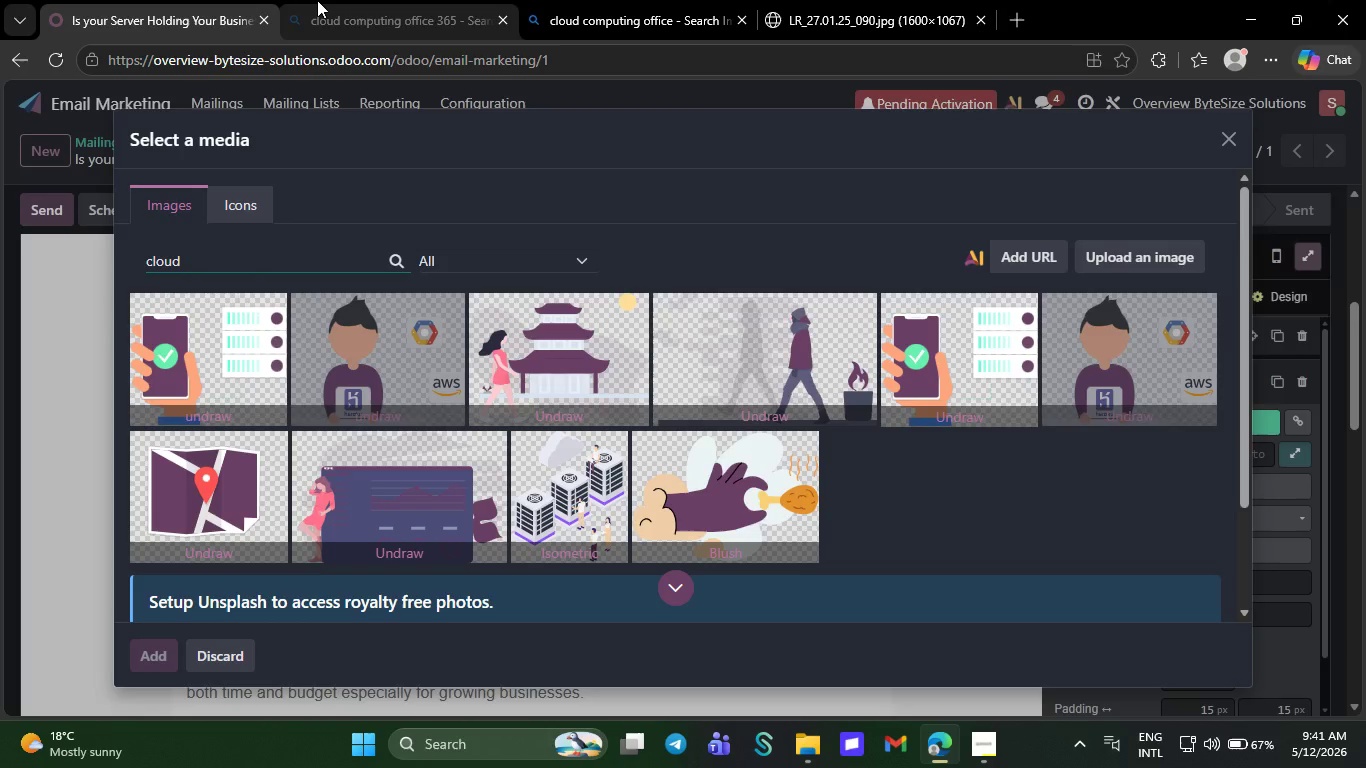 
left_click([365, 0])
 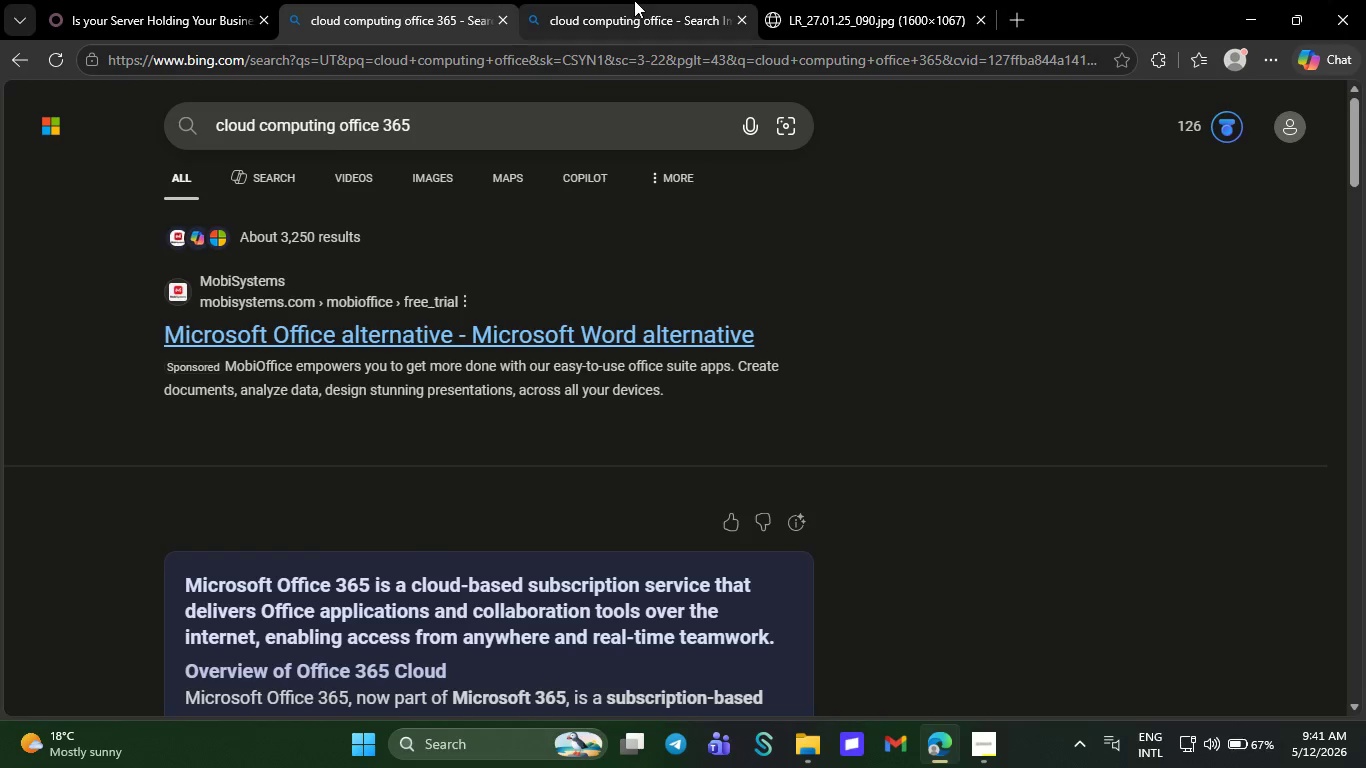 
left_click([634, 0])
 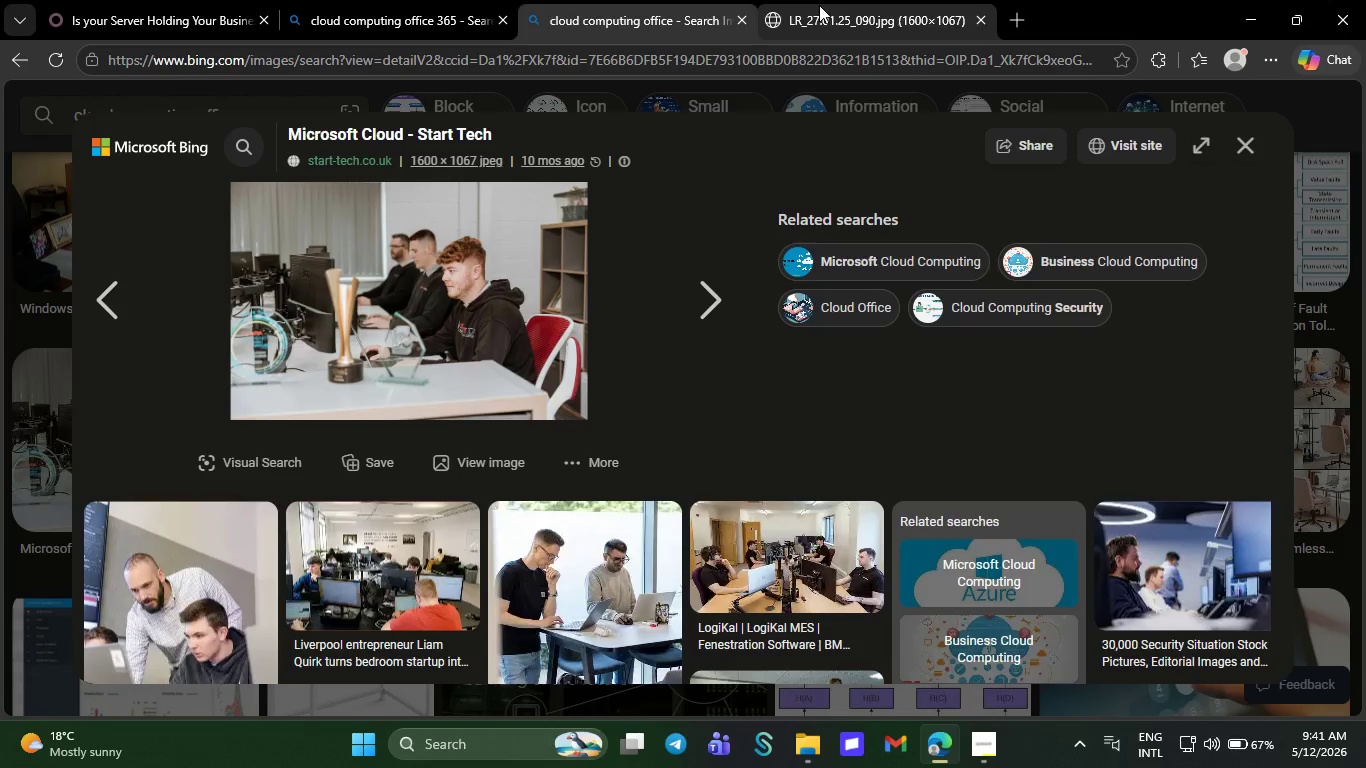 
left_click([819, 5])
 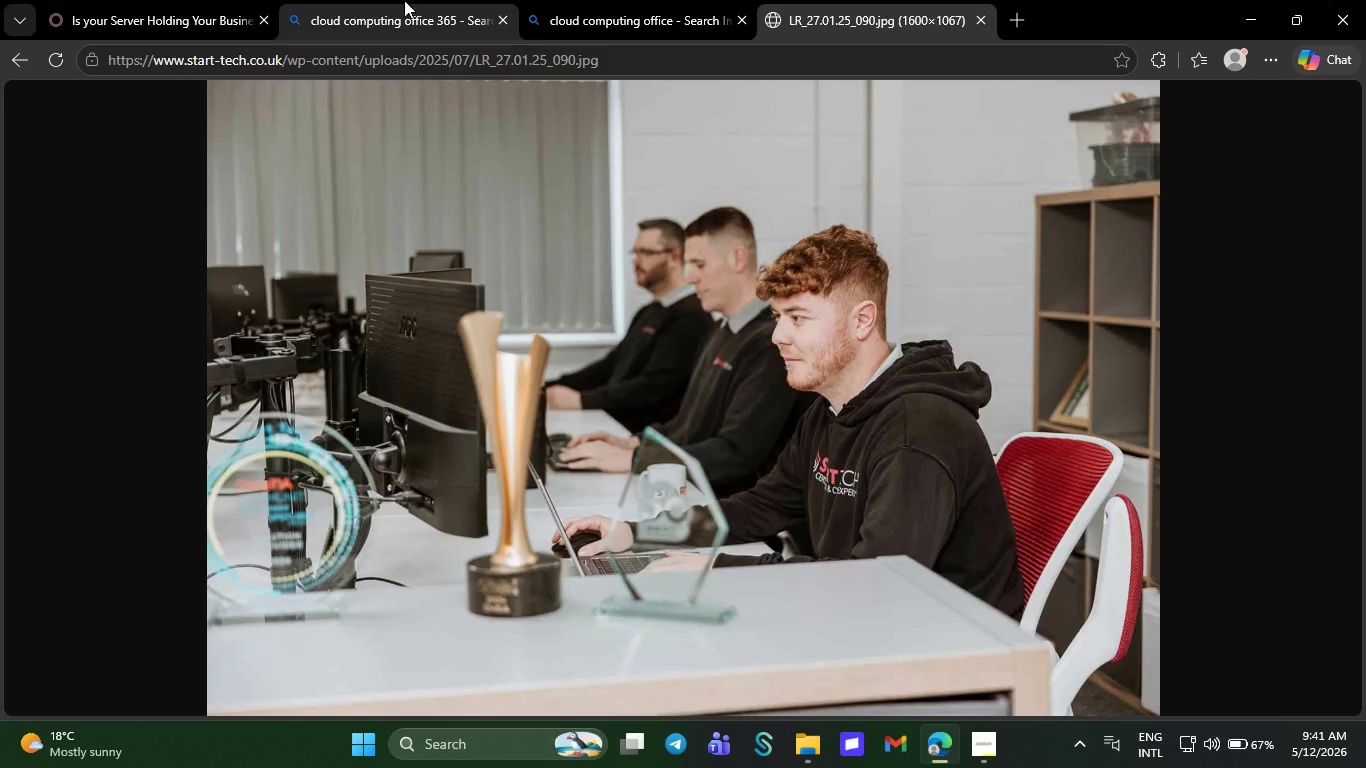 
left_click([404, 0])
 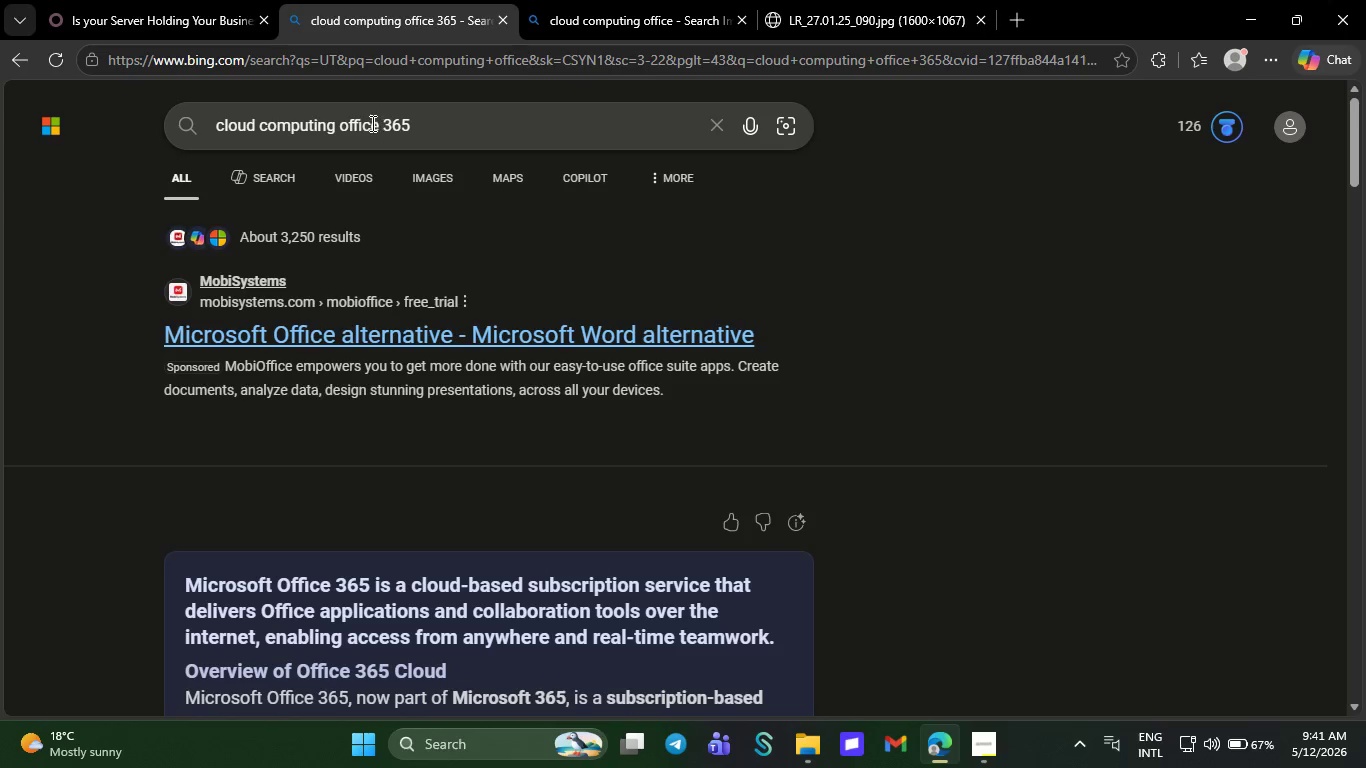 
left_click_drag(start_coordinate=[359, 123], to_coordinate=[512, 146])
 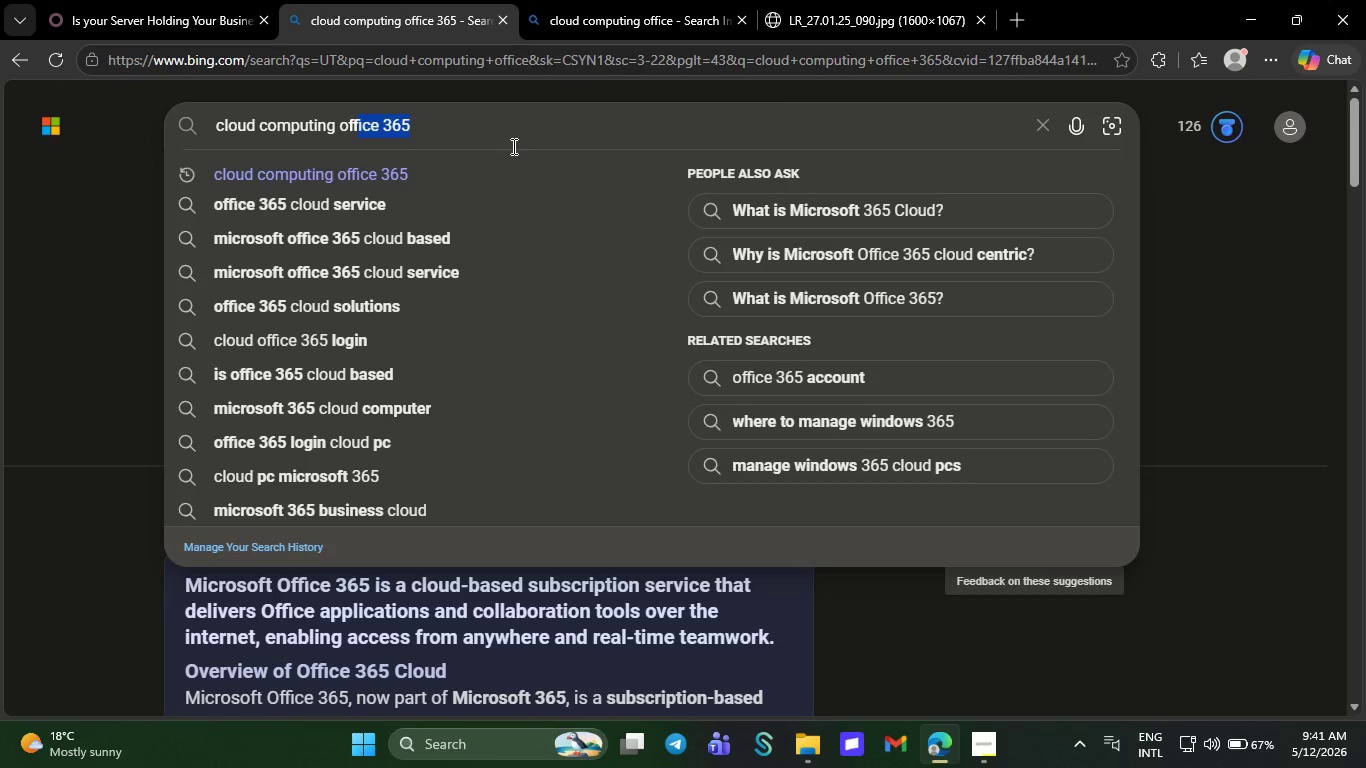 
hold_key(key=Backspace, duration=1.08)
 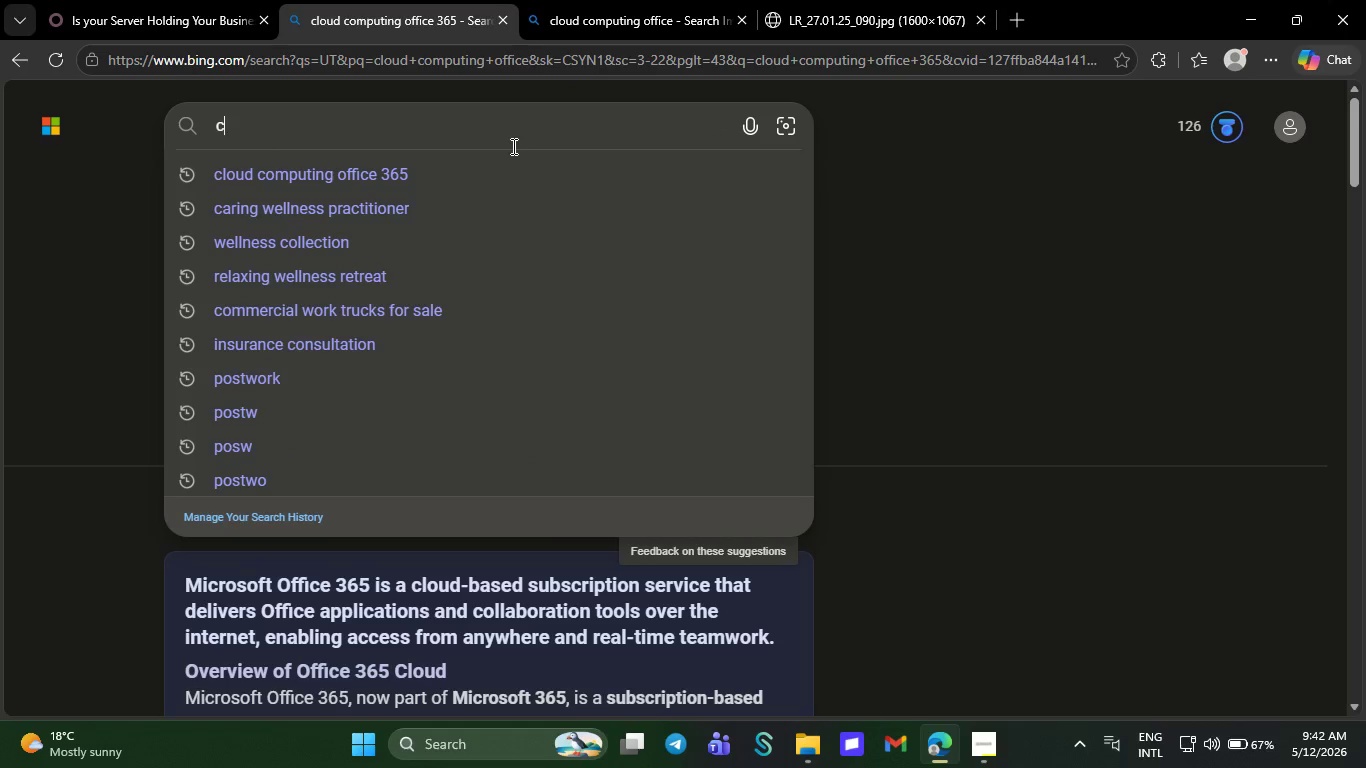 
type(cloud in)
 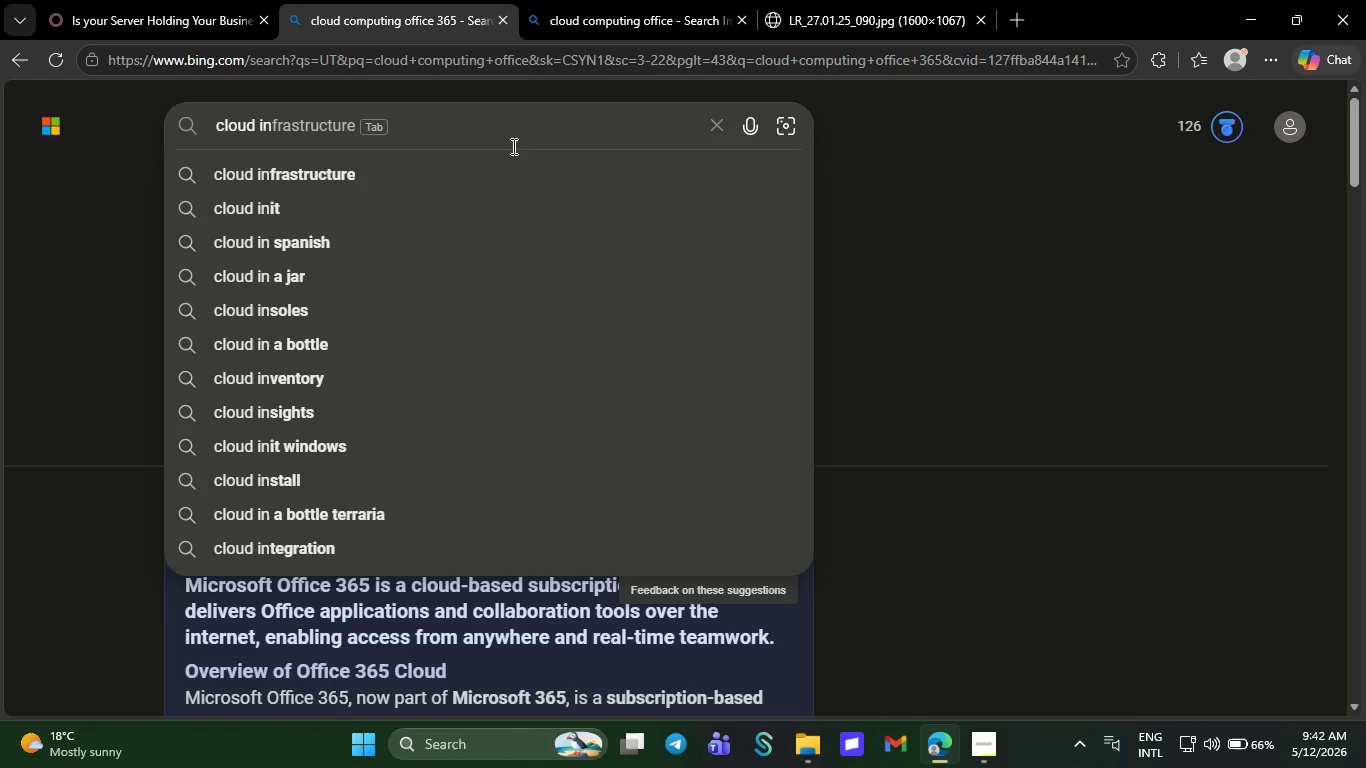 
left_click([429, 182])
 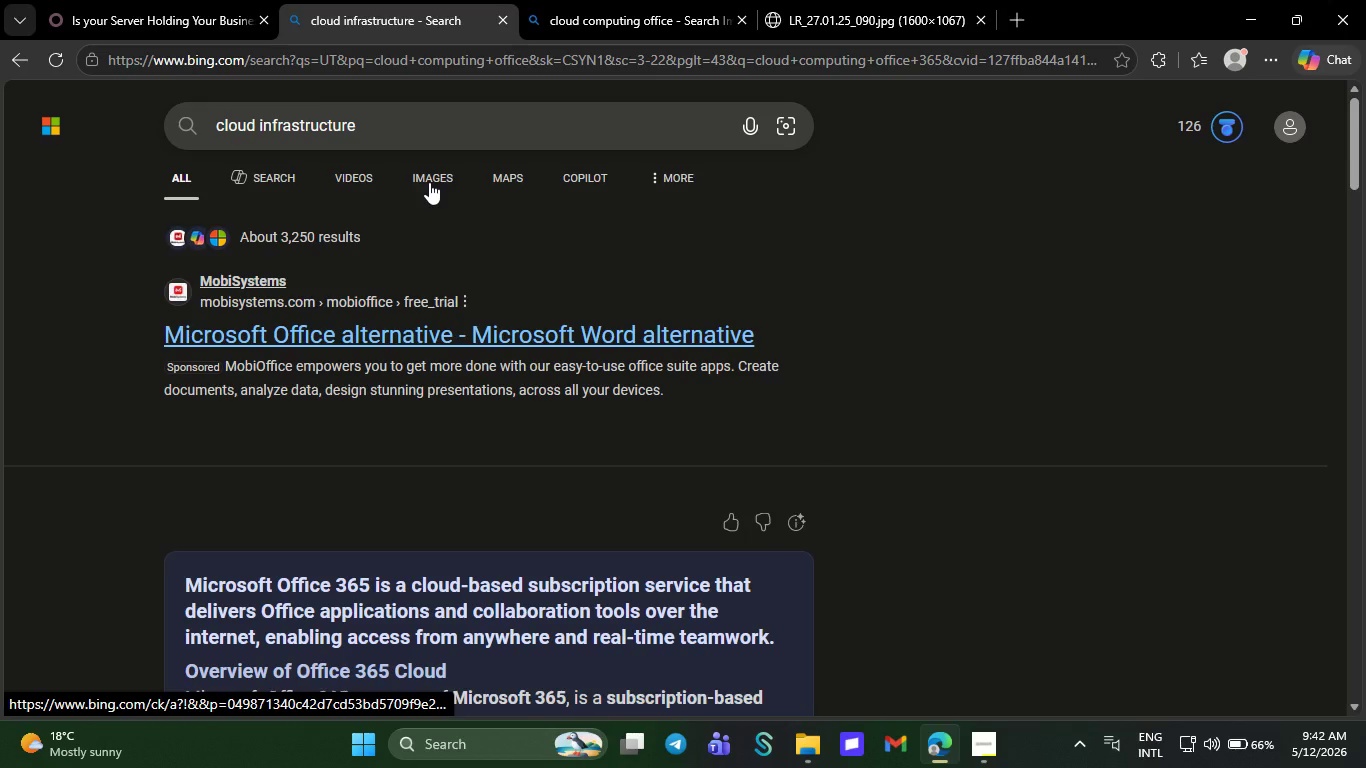 
left_click([429, 182])
 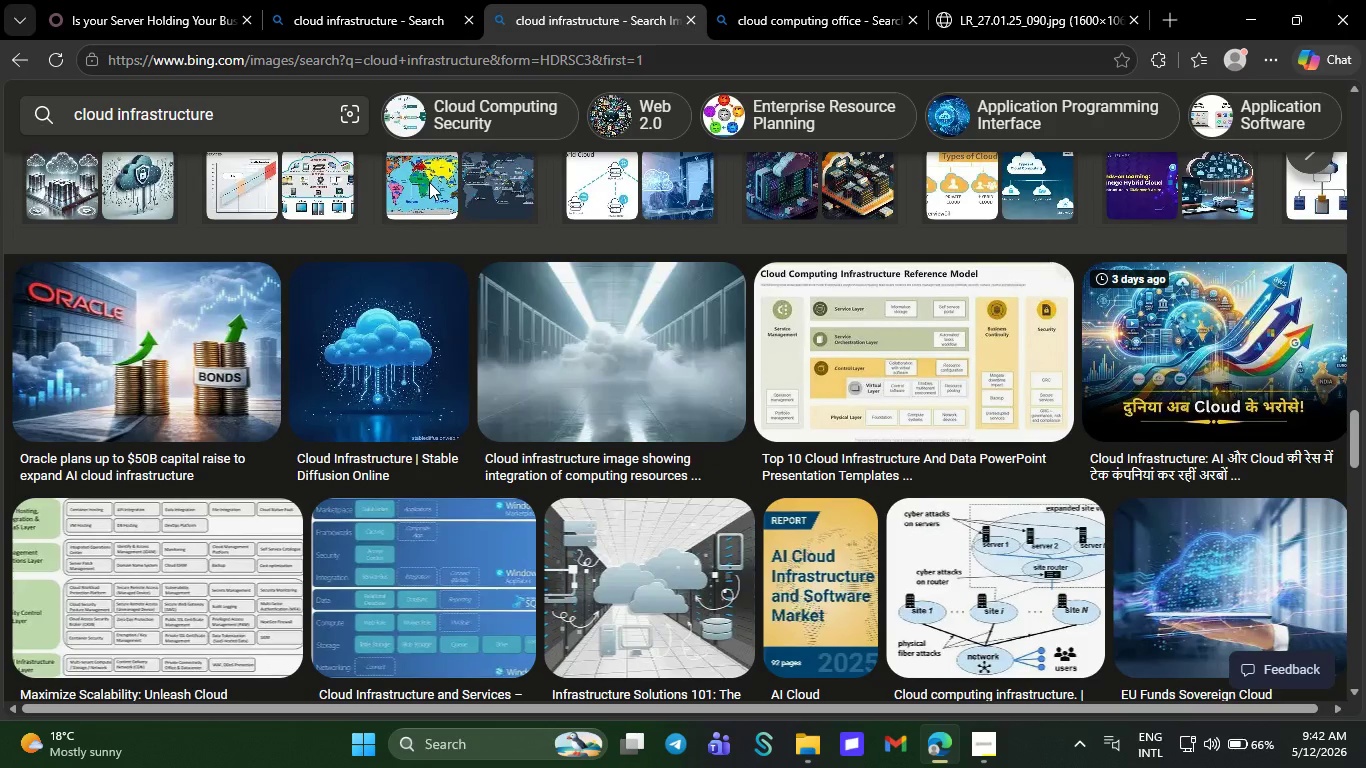 
wait(30.52)
 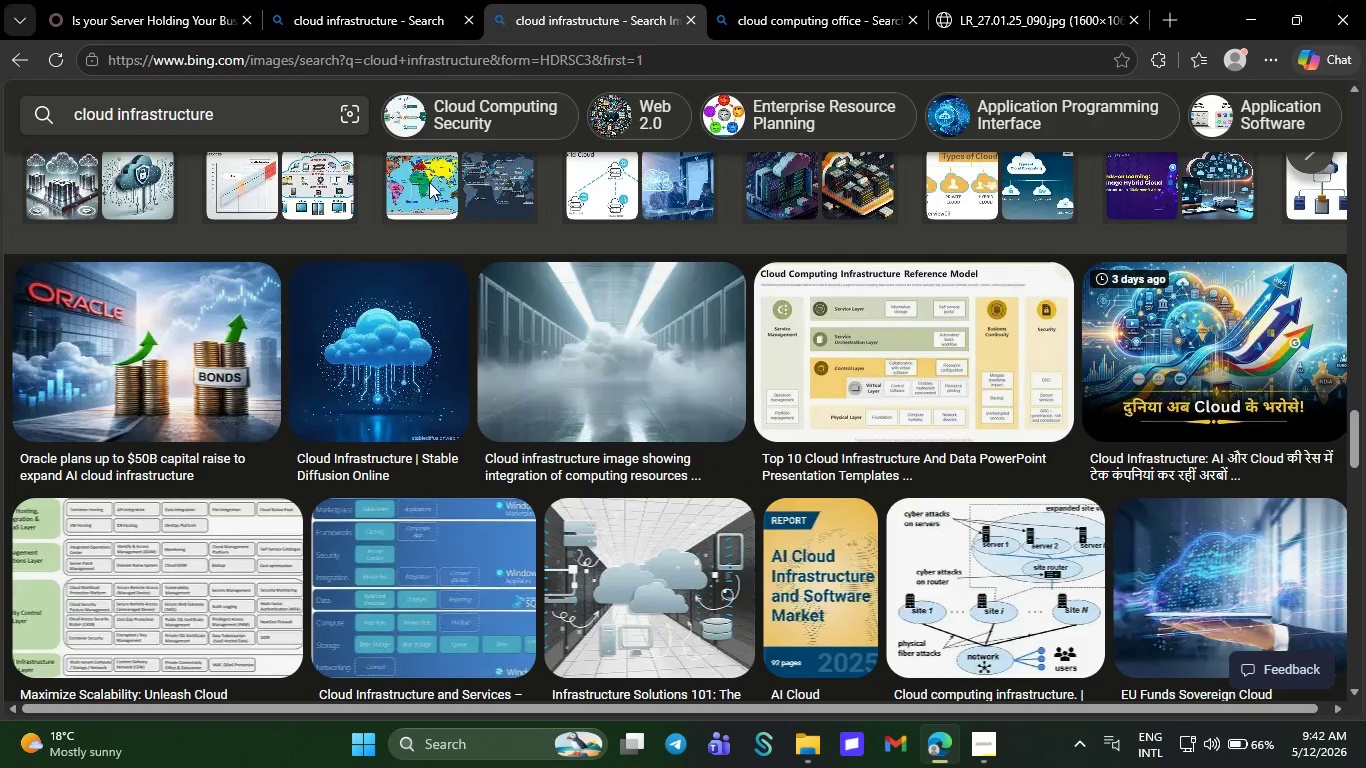 
hold_key(key=Slash, duration=0.31)
 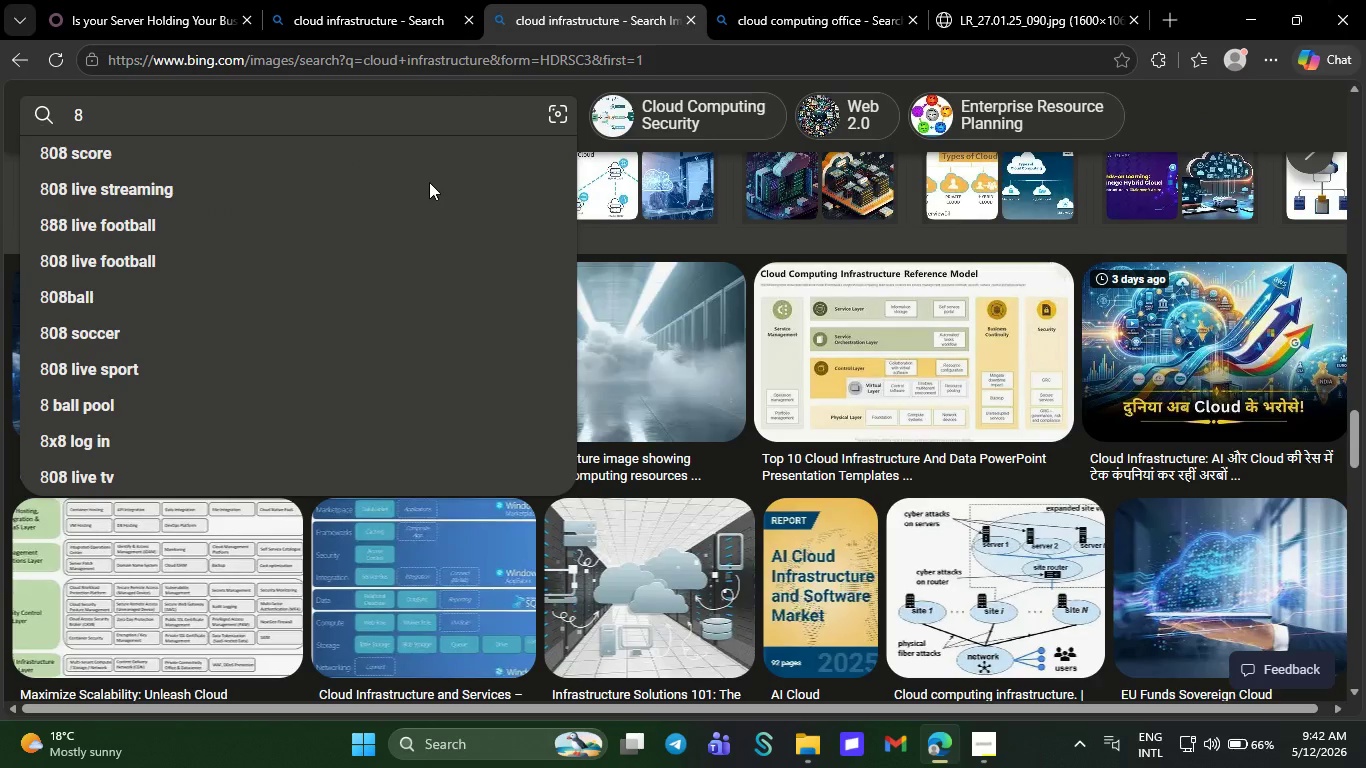 
key(Numpad8)
 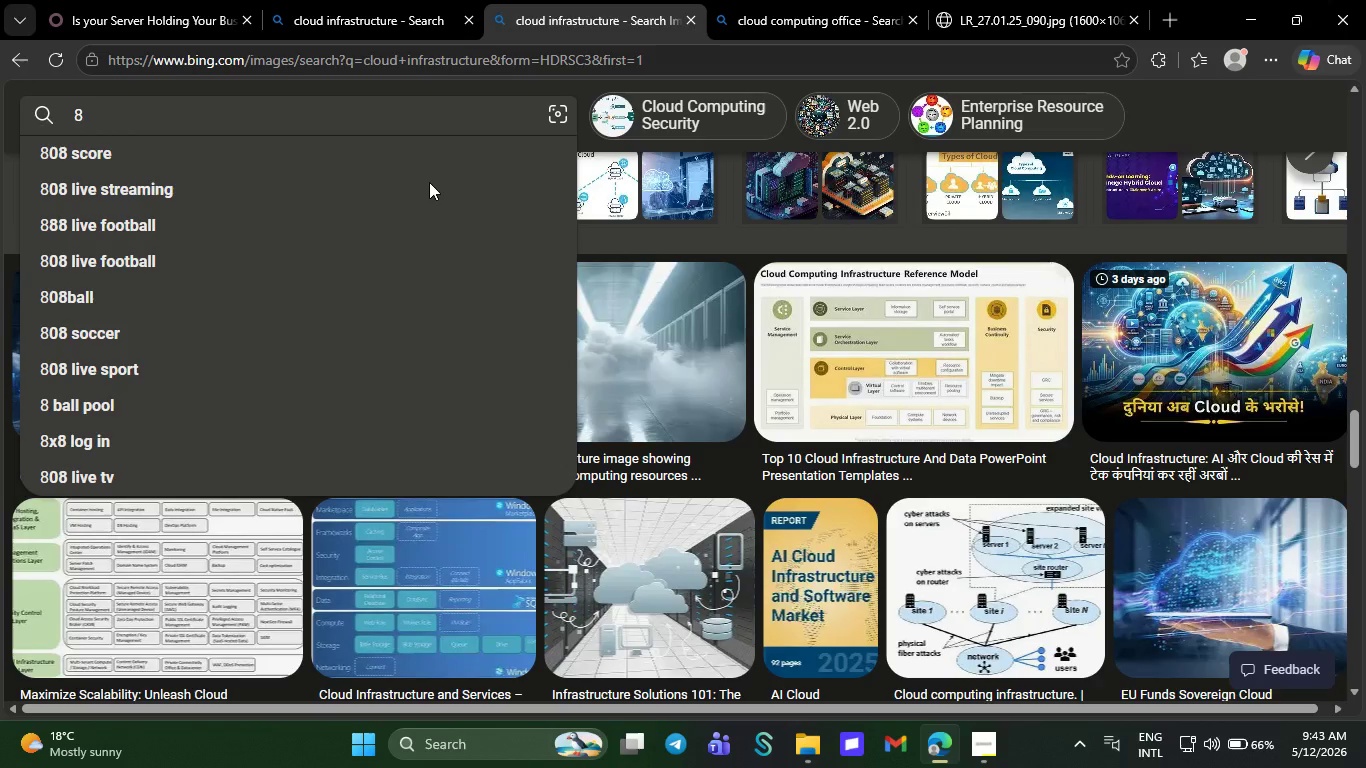 
wait(55.39)
 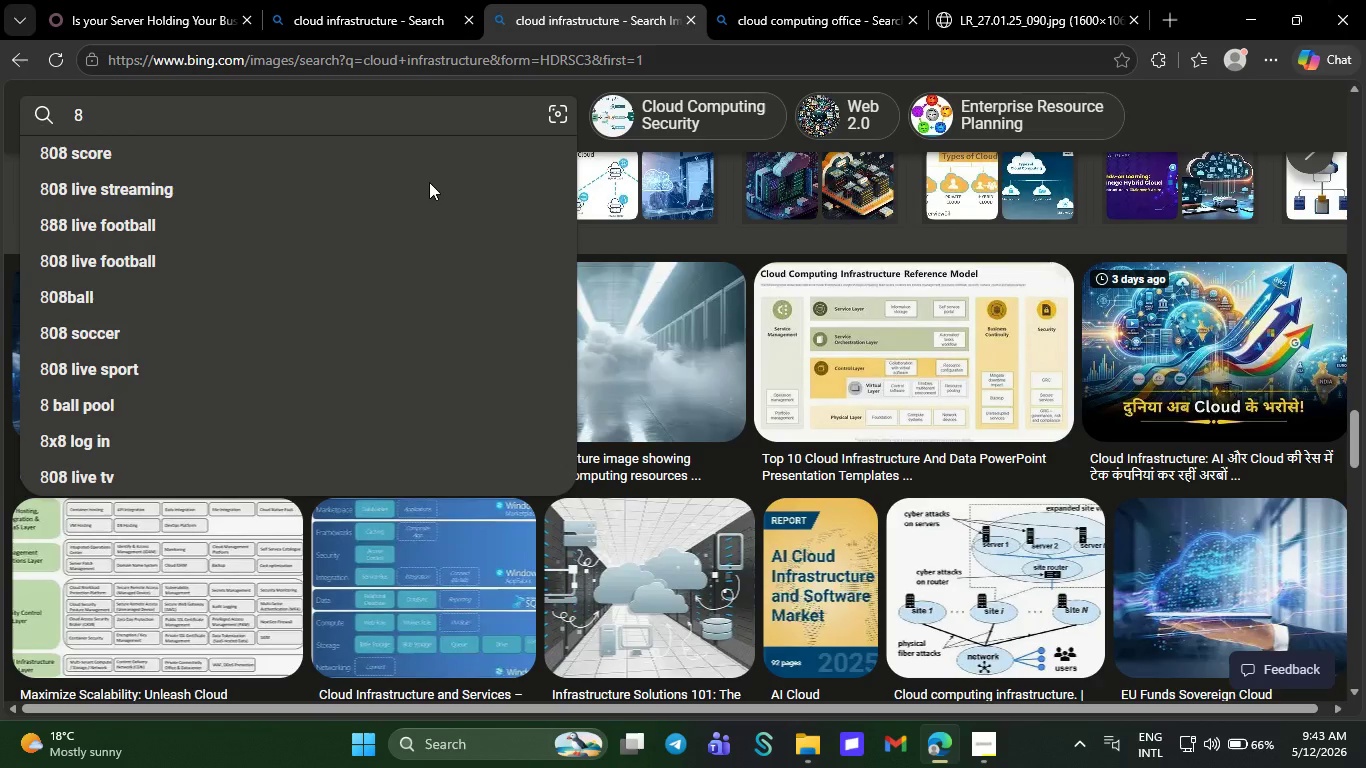 
left_click([161, 0])
 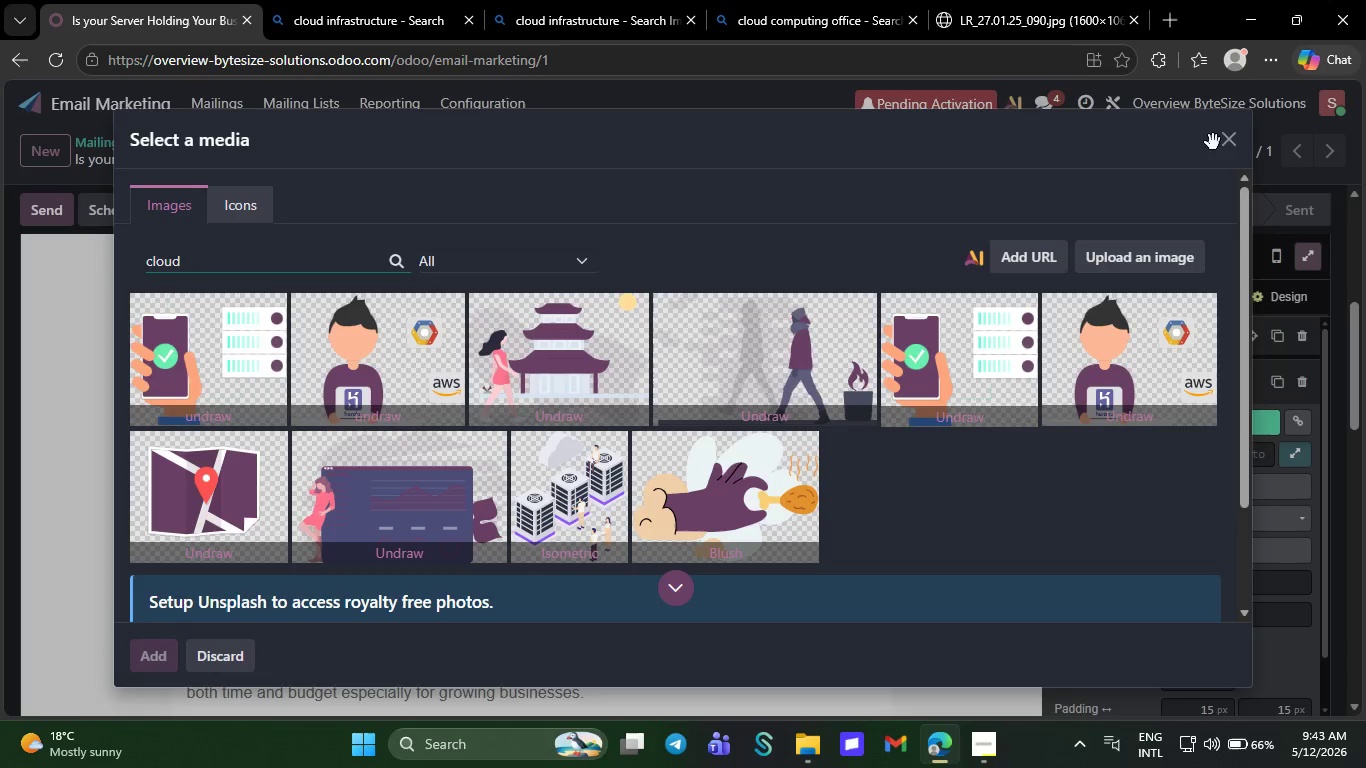 
left_click([1220, 140])
 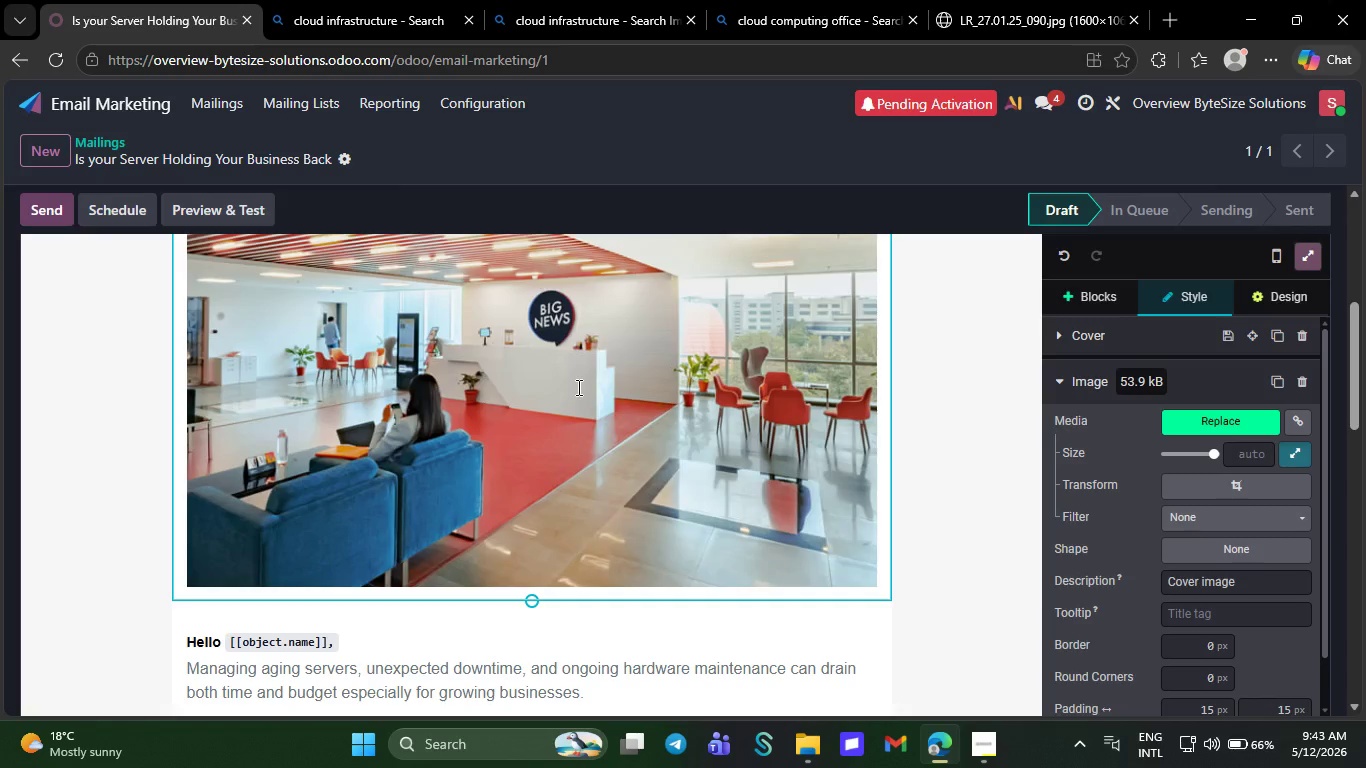 
left_click([577, 387])
 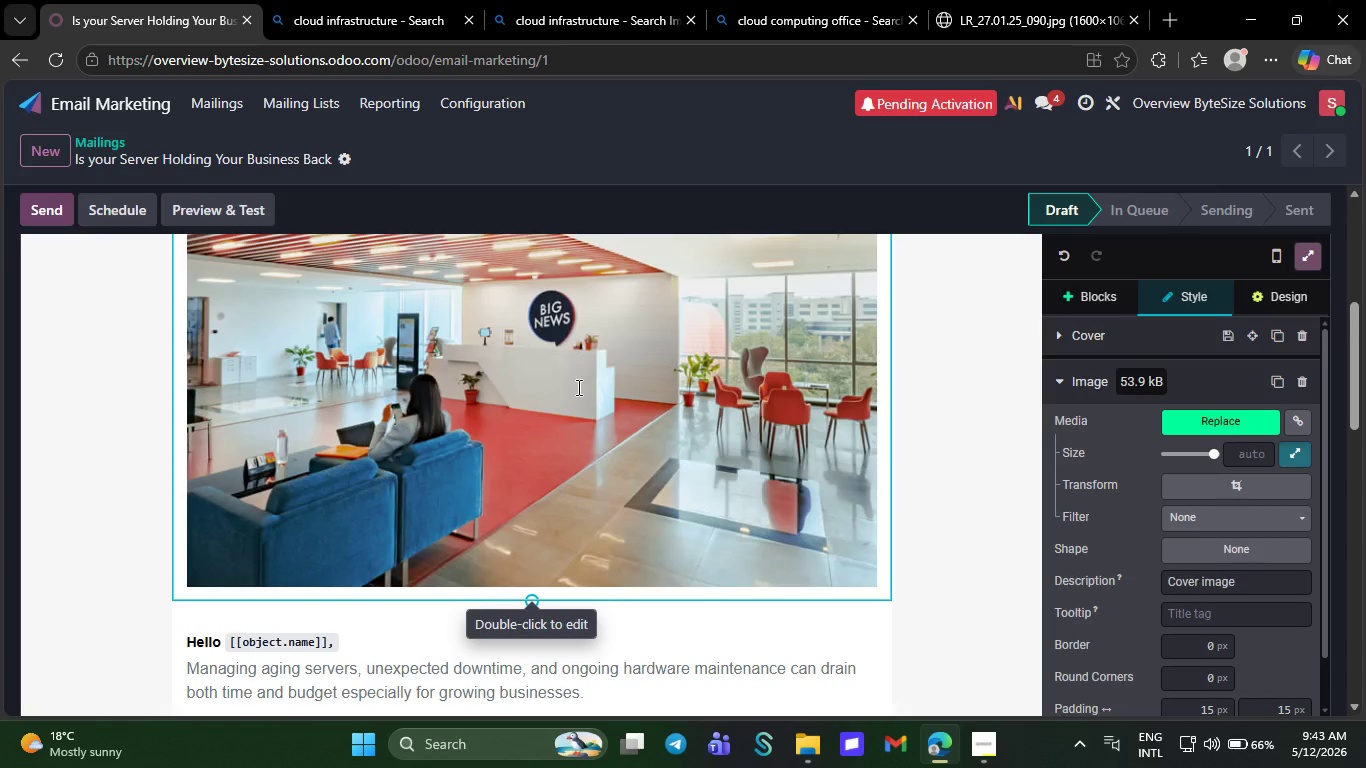 
key(Control+V)
 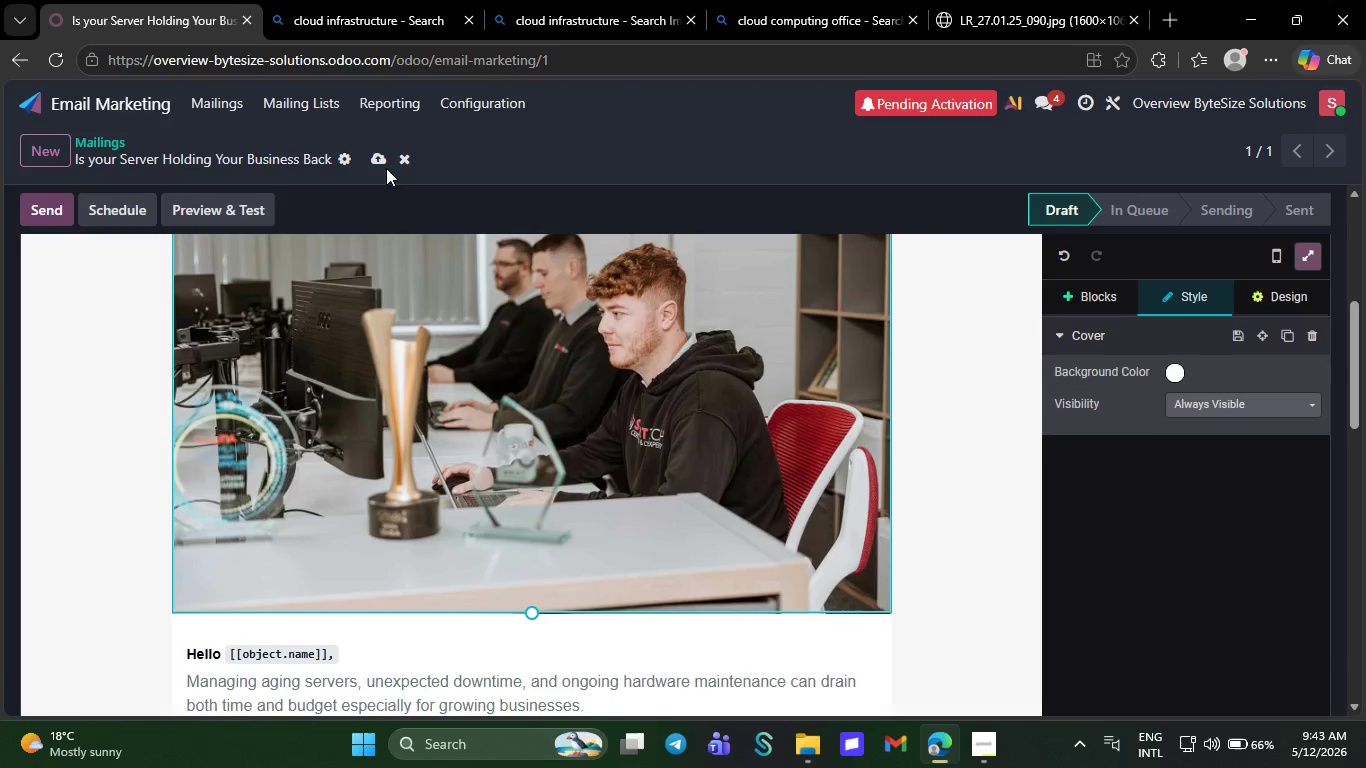 
left_click([382, 162])
 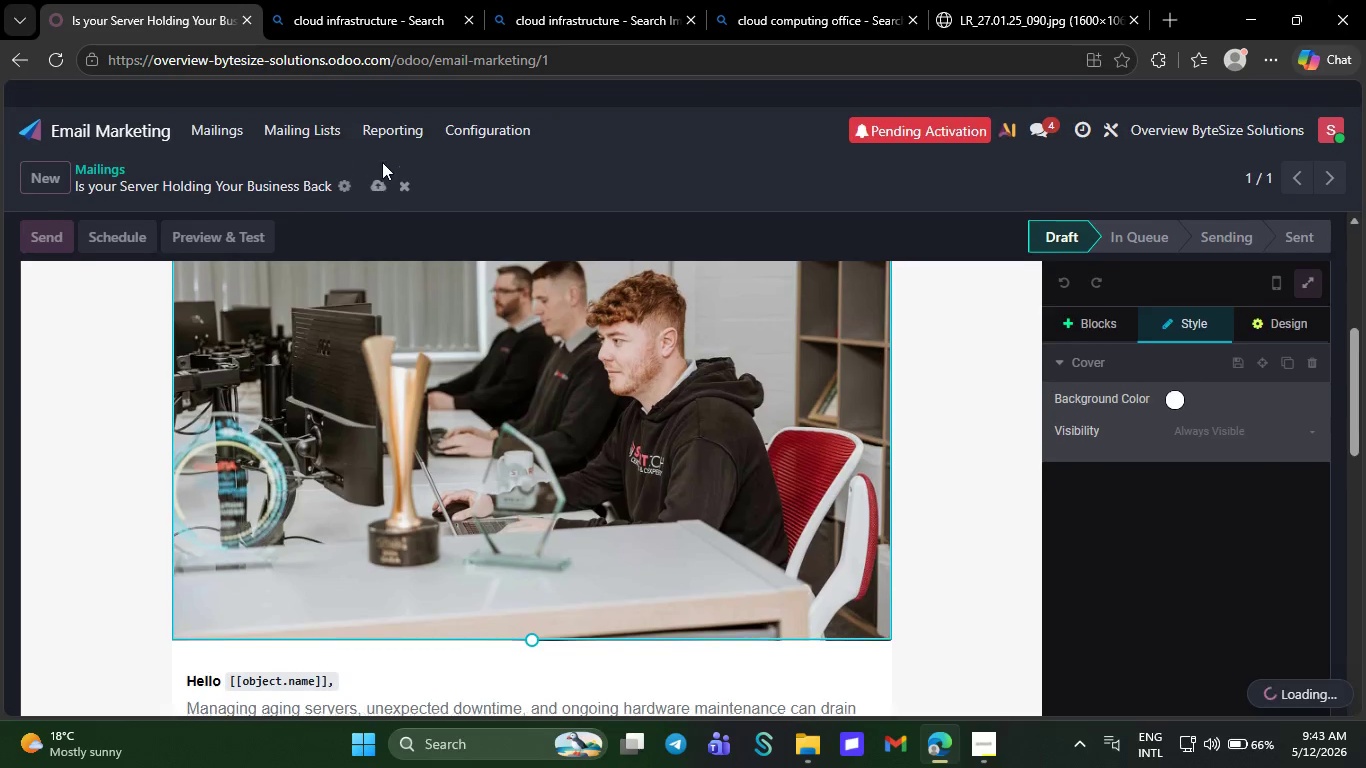 
wait(5.39)
 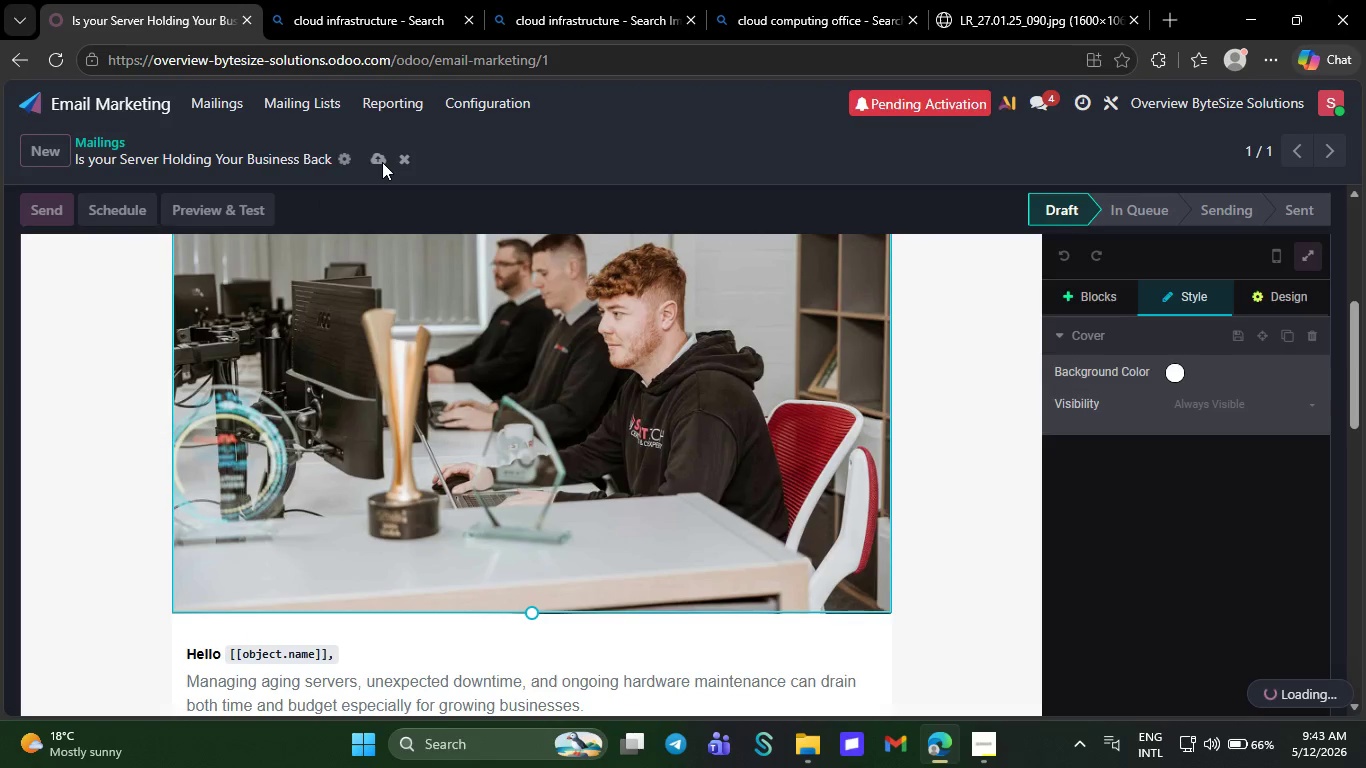 
left_click([221, 93])
 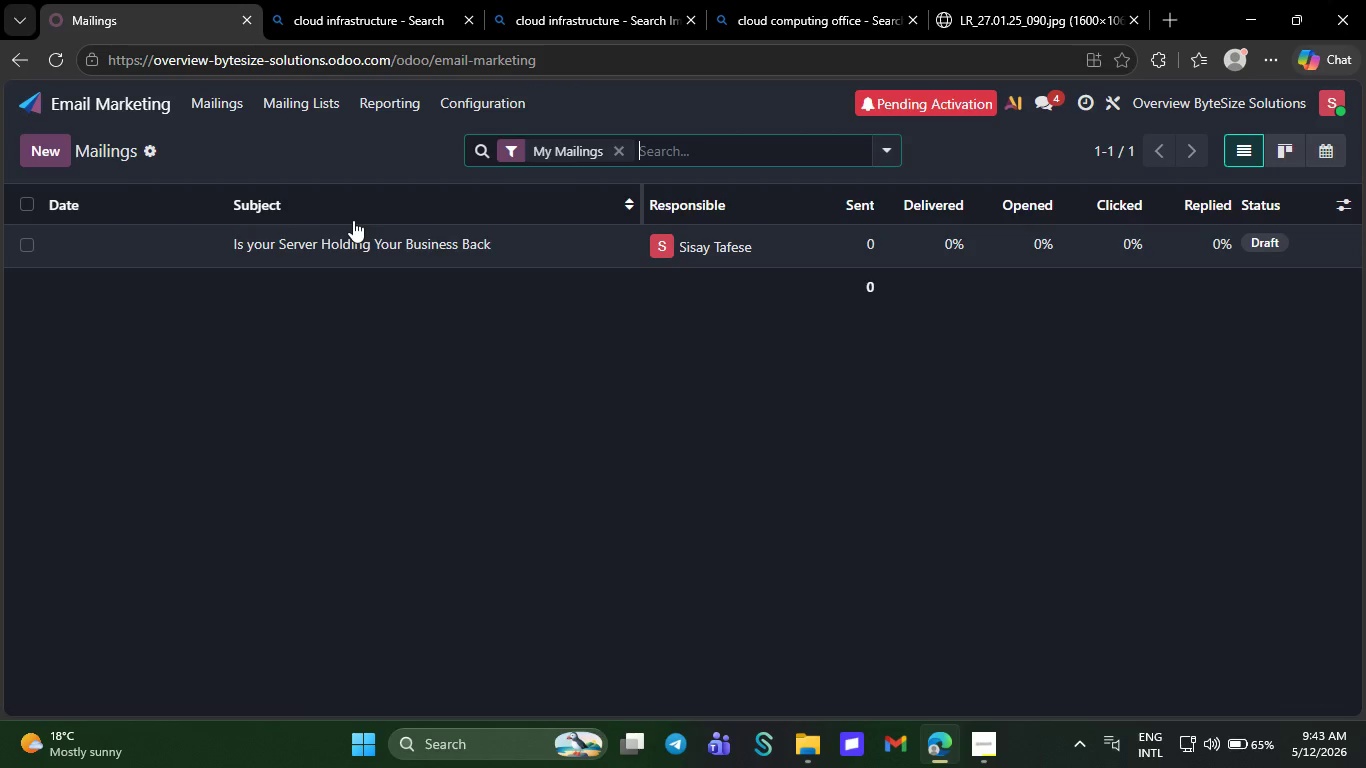 
left_click([360, 231])
 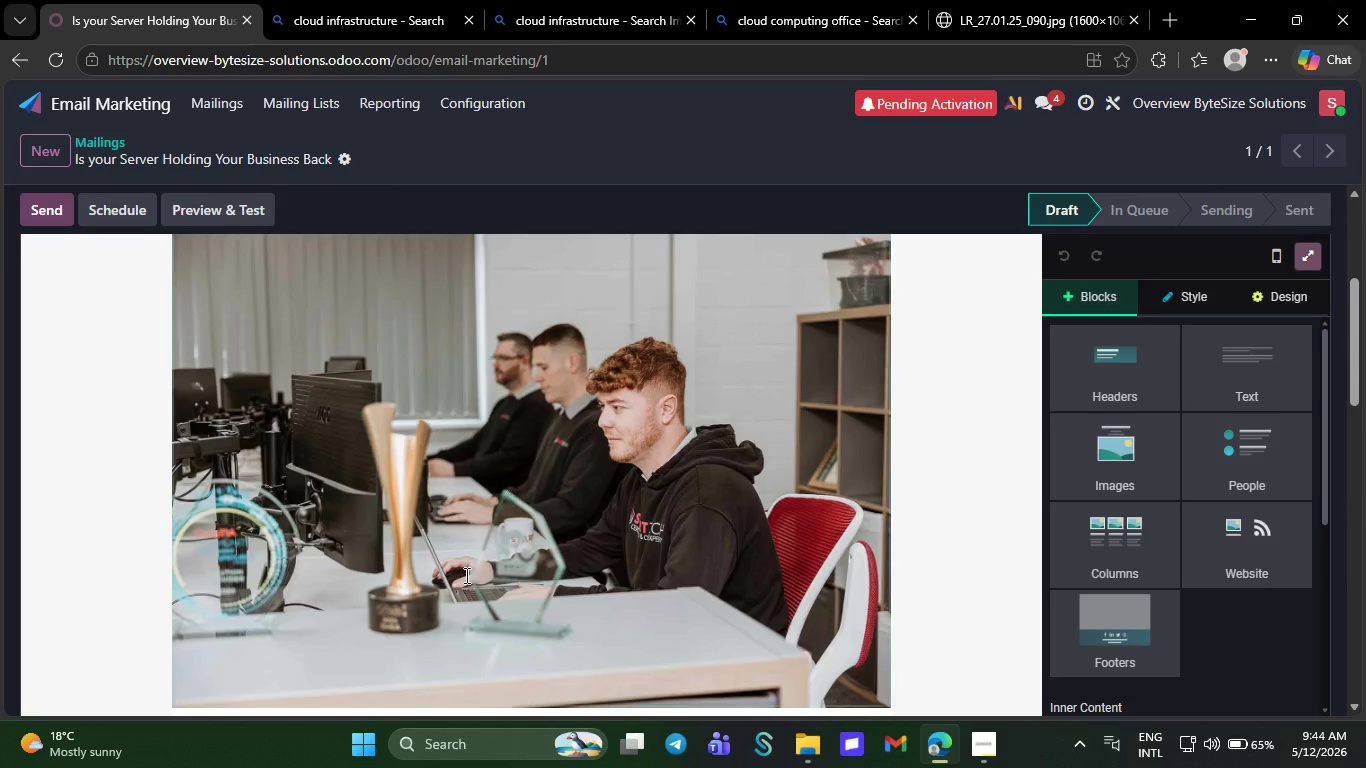 
left_click([551, 466])
 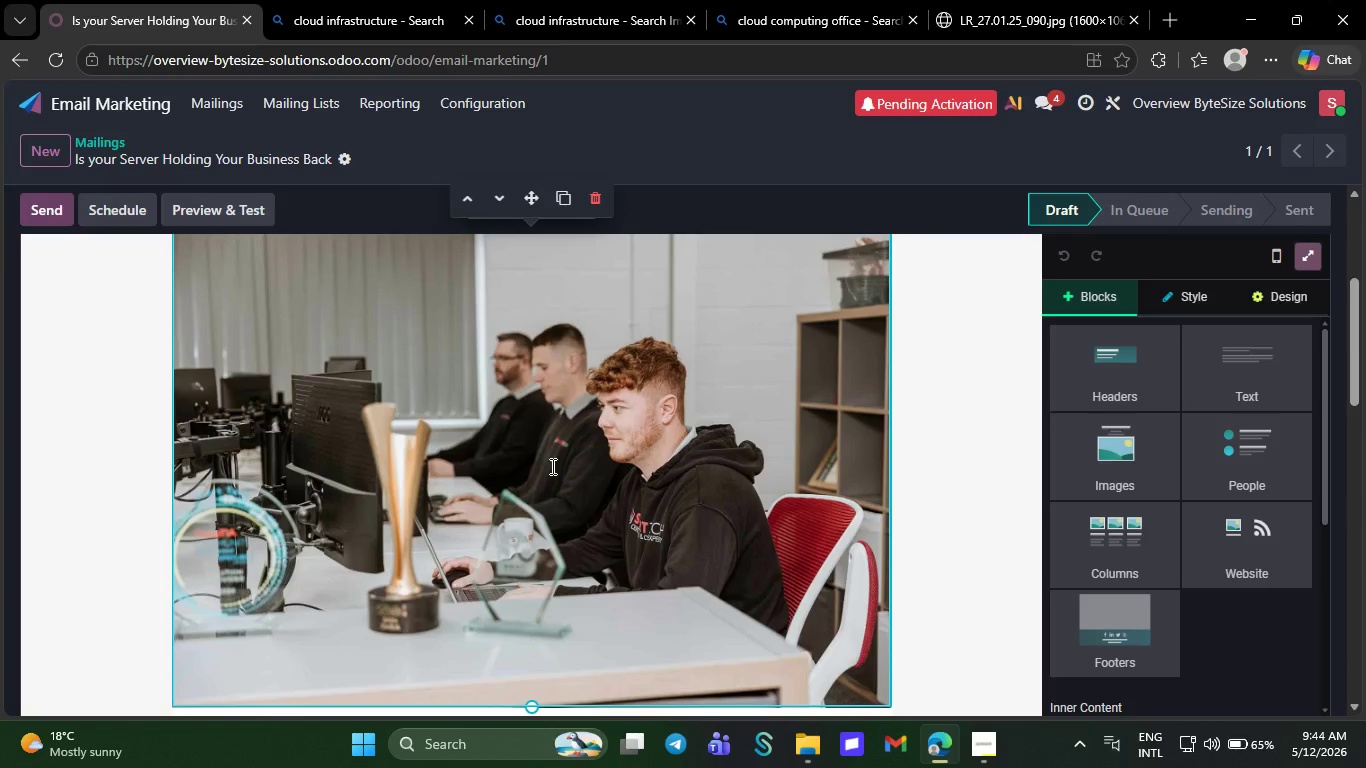 
left_click([551, 466])
 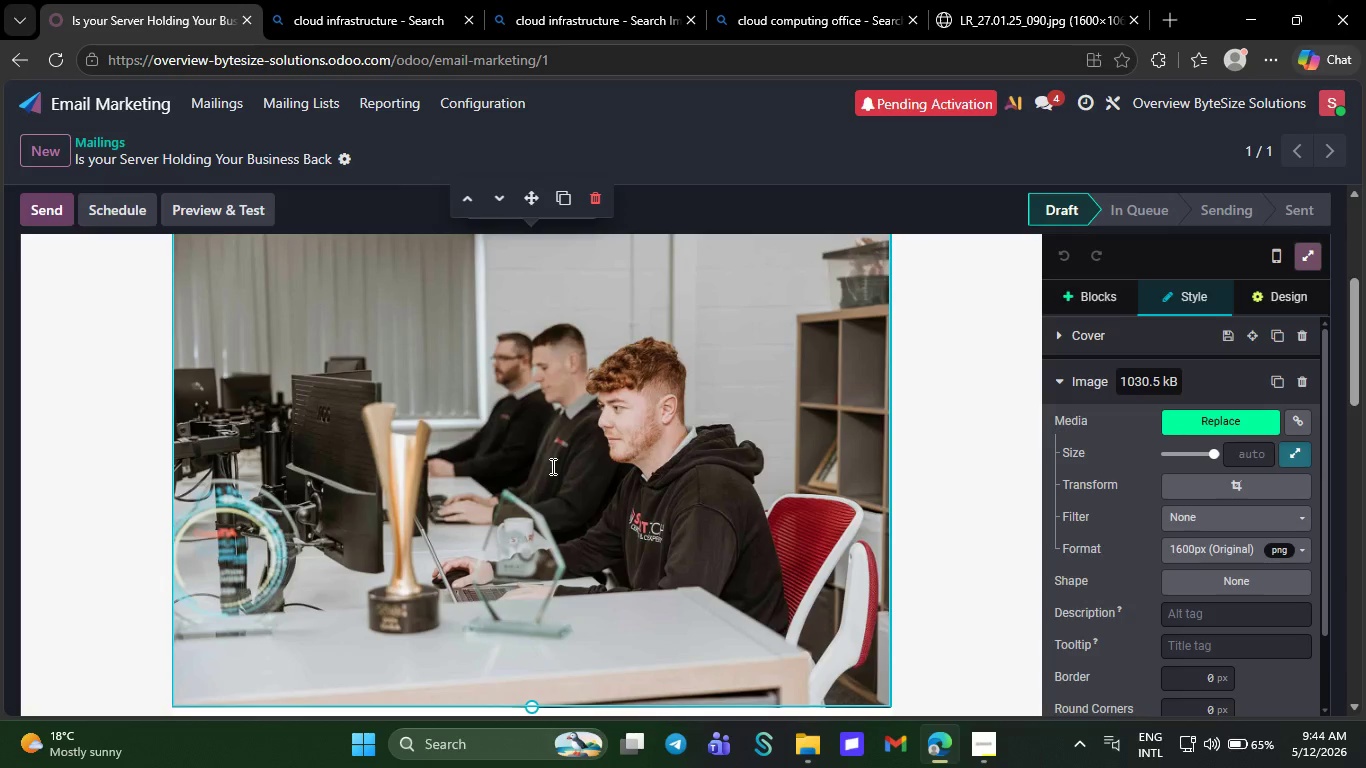 
wait(5.53)
 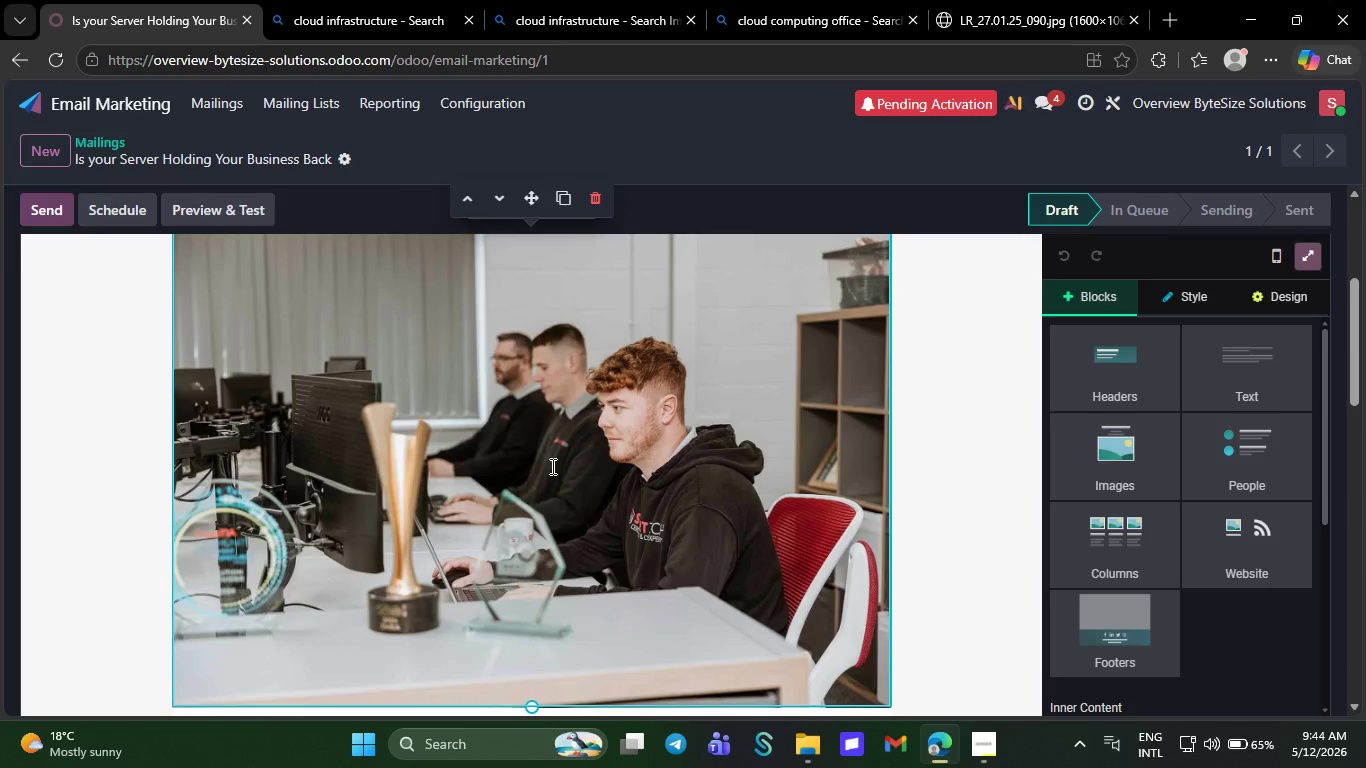 
left_click([551, 466])
 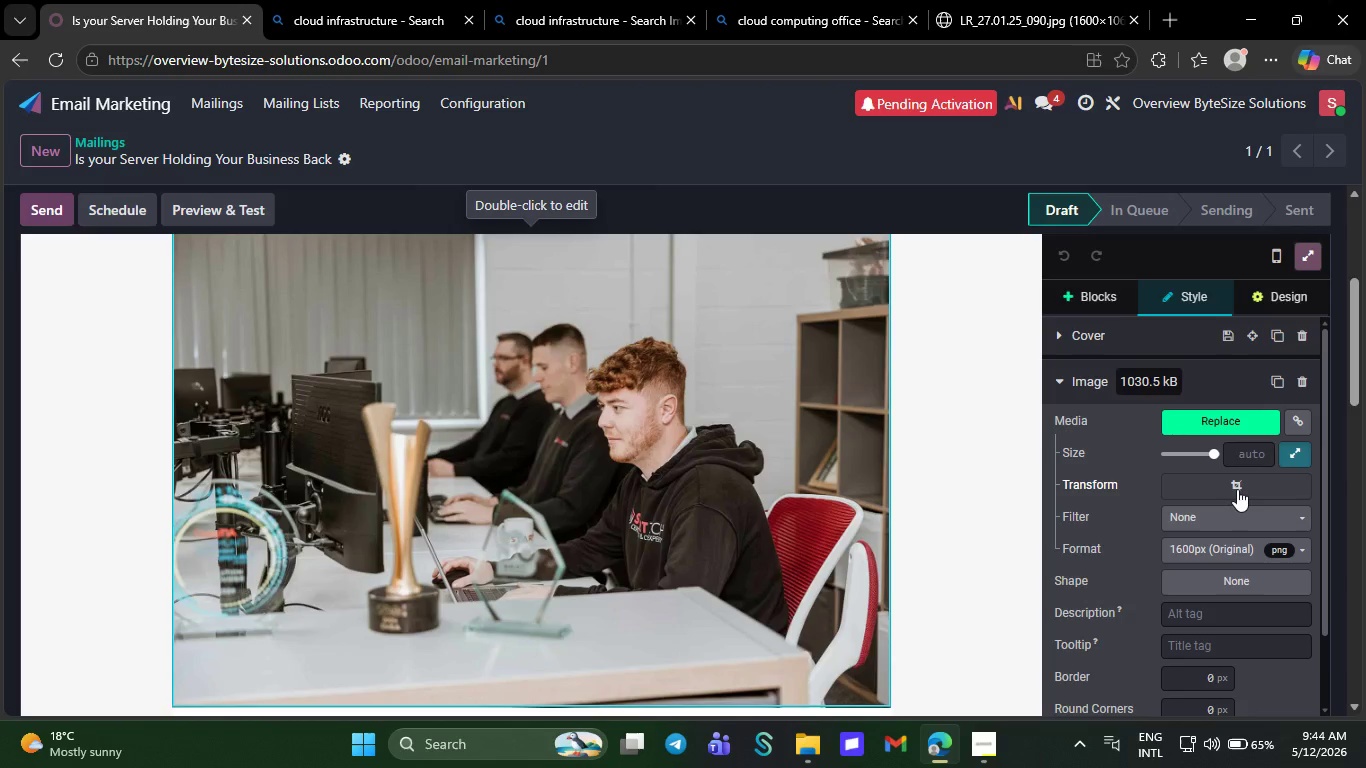 
left_click([1239, 484])
 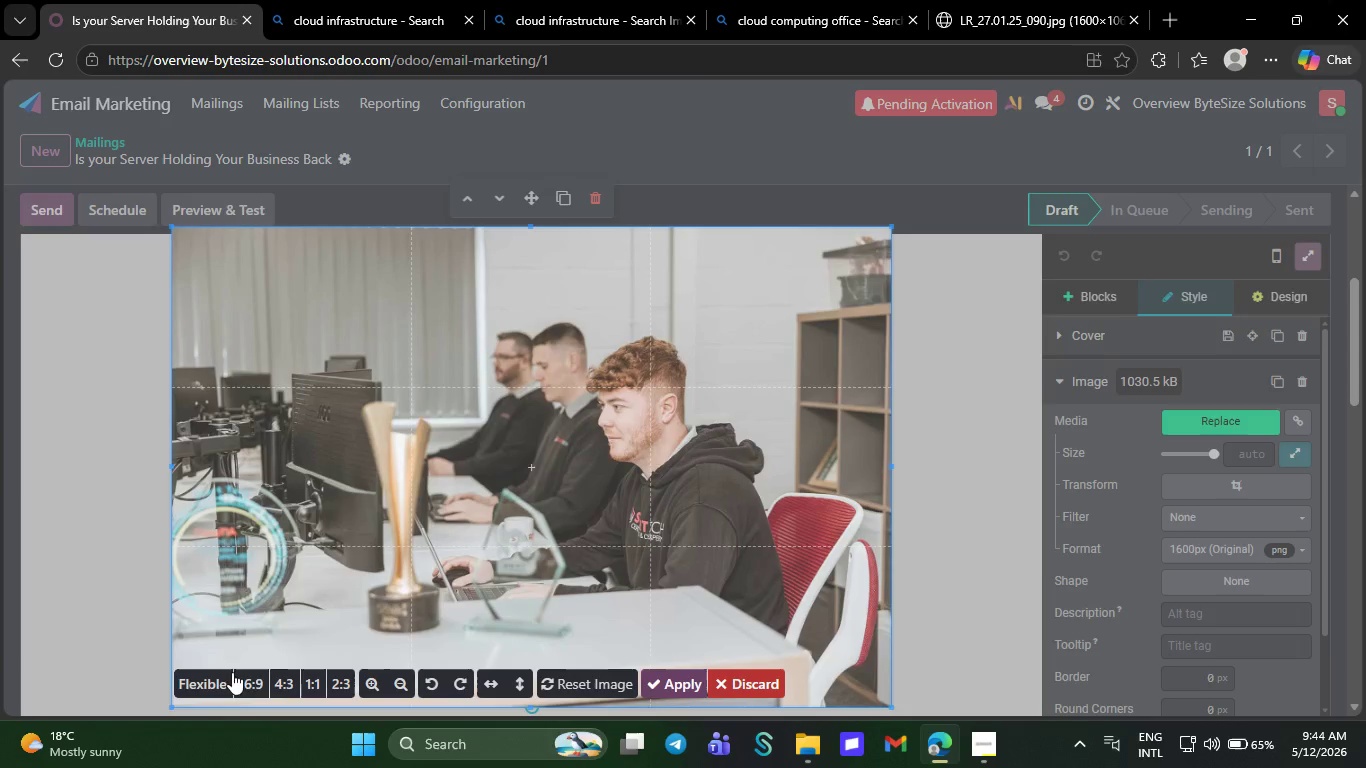 
left_click([240, 690])
 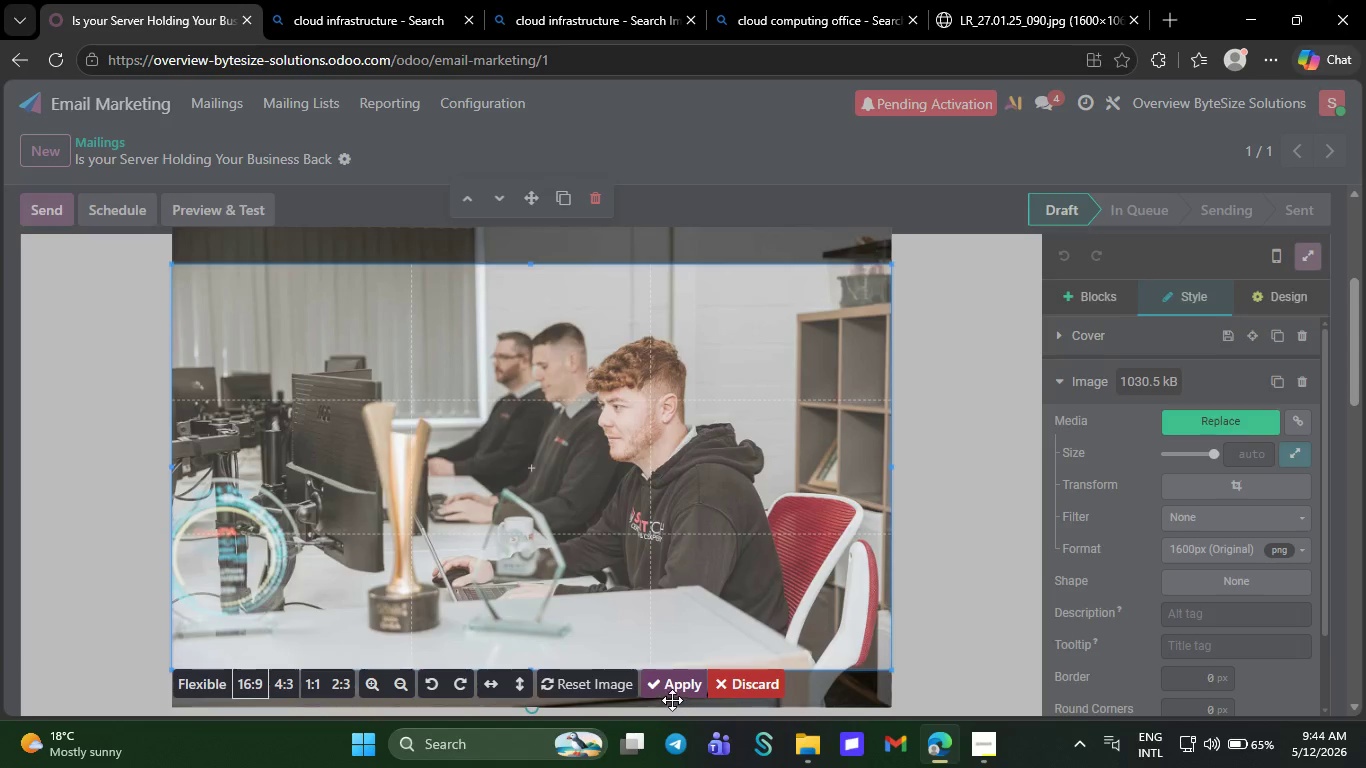 
left_click([672, 694])
 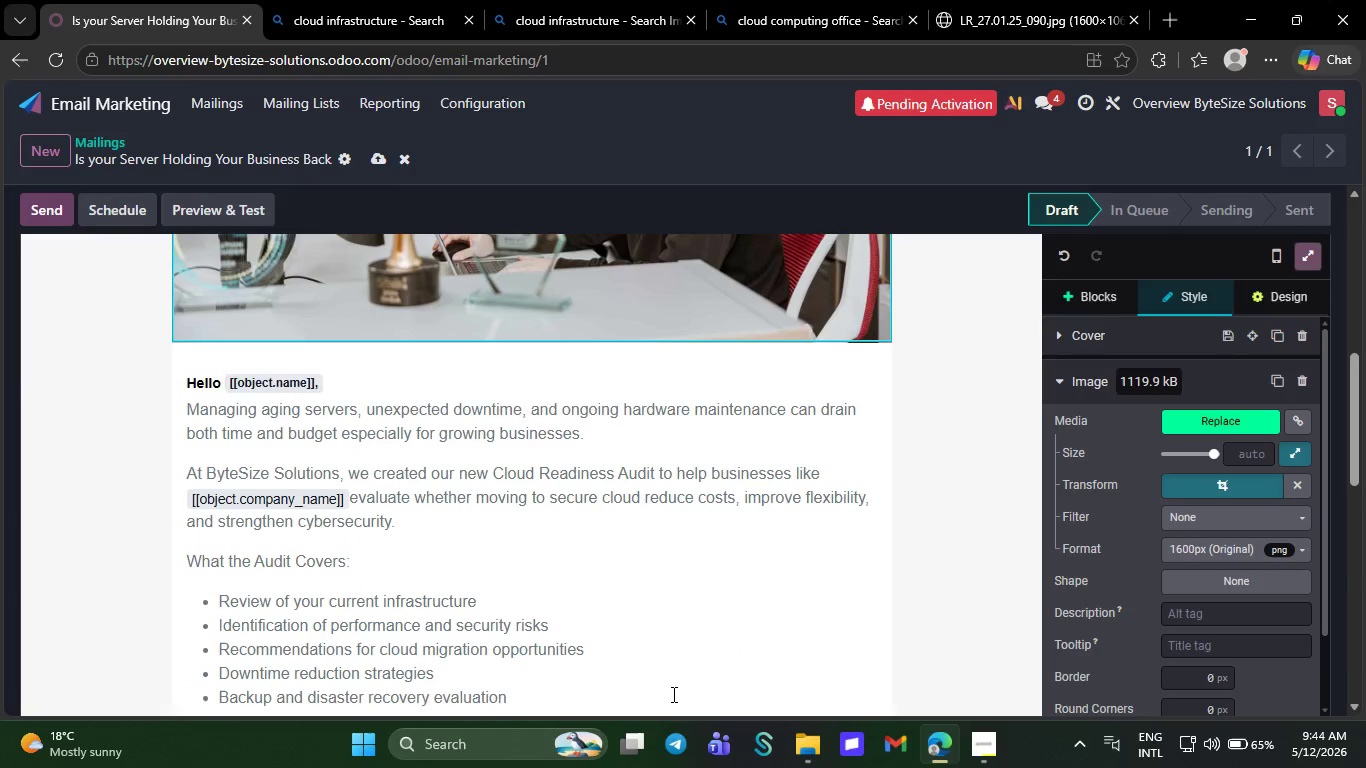 
wait(12.38)
 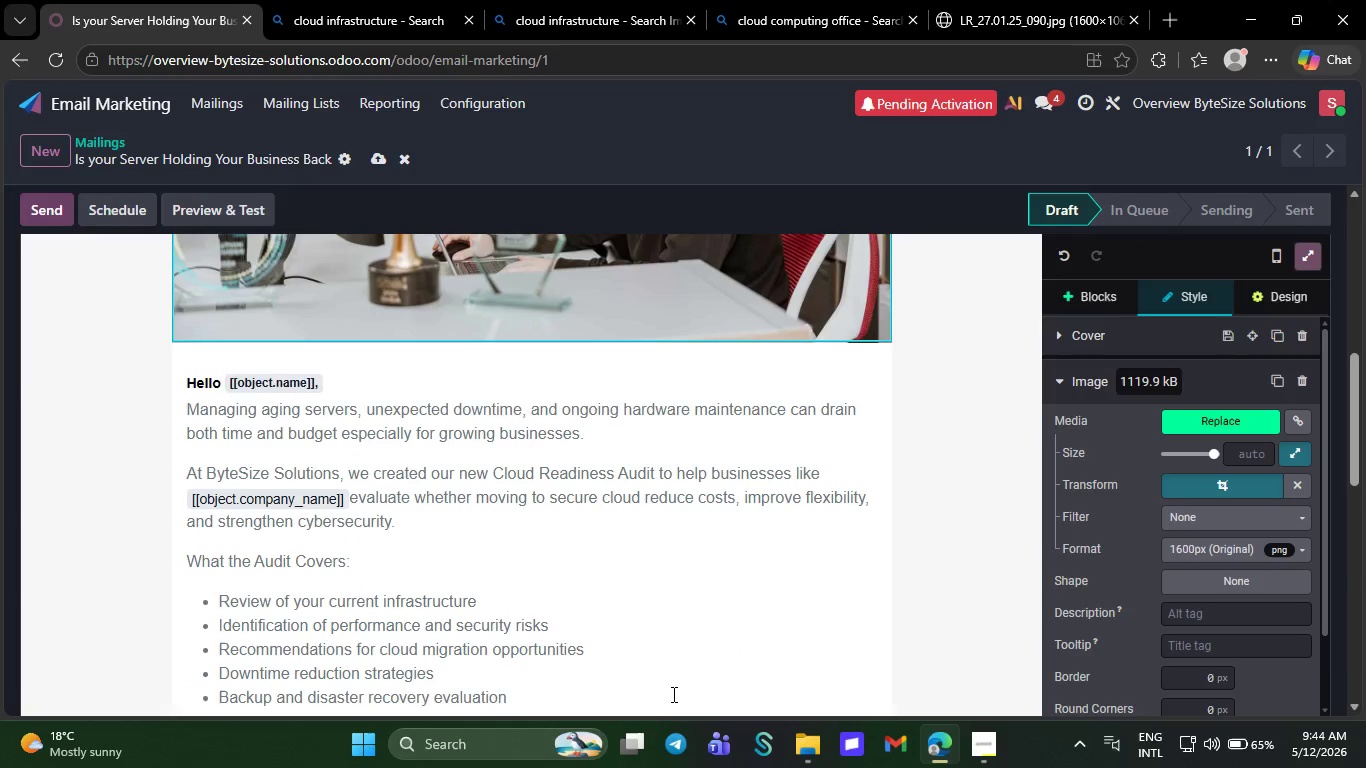 
left_click([374, 160])
 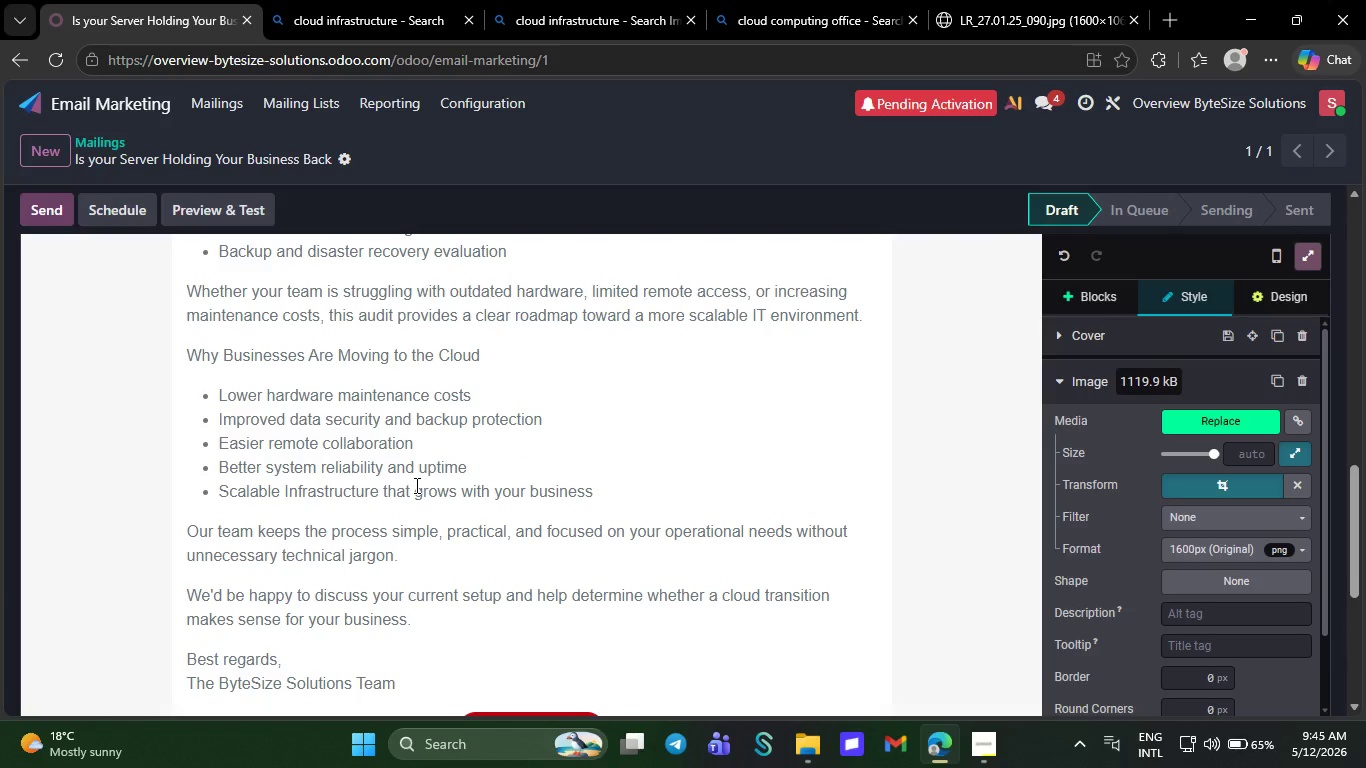 
wait(51.03)
 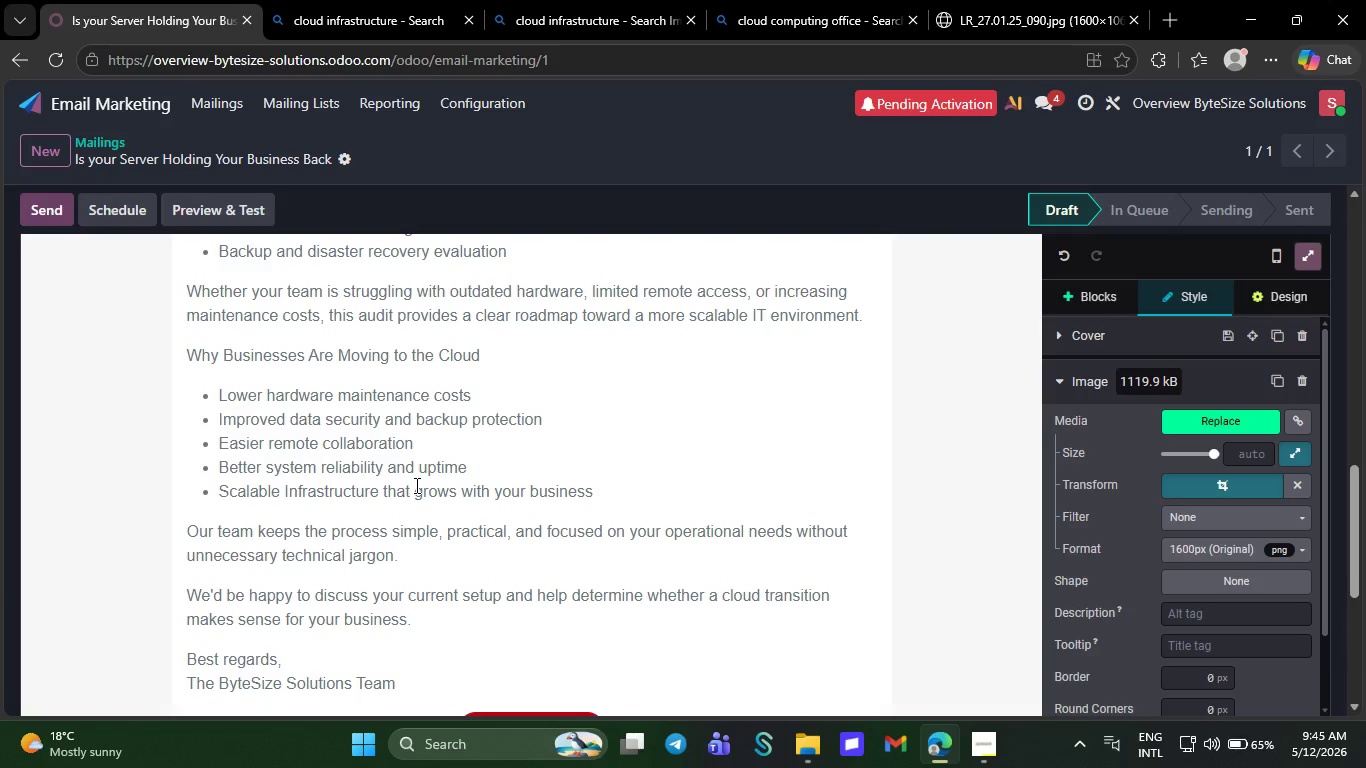 
left_click([136, 359])
 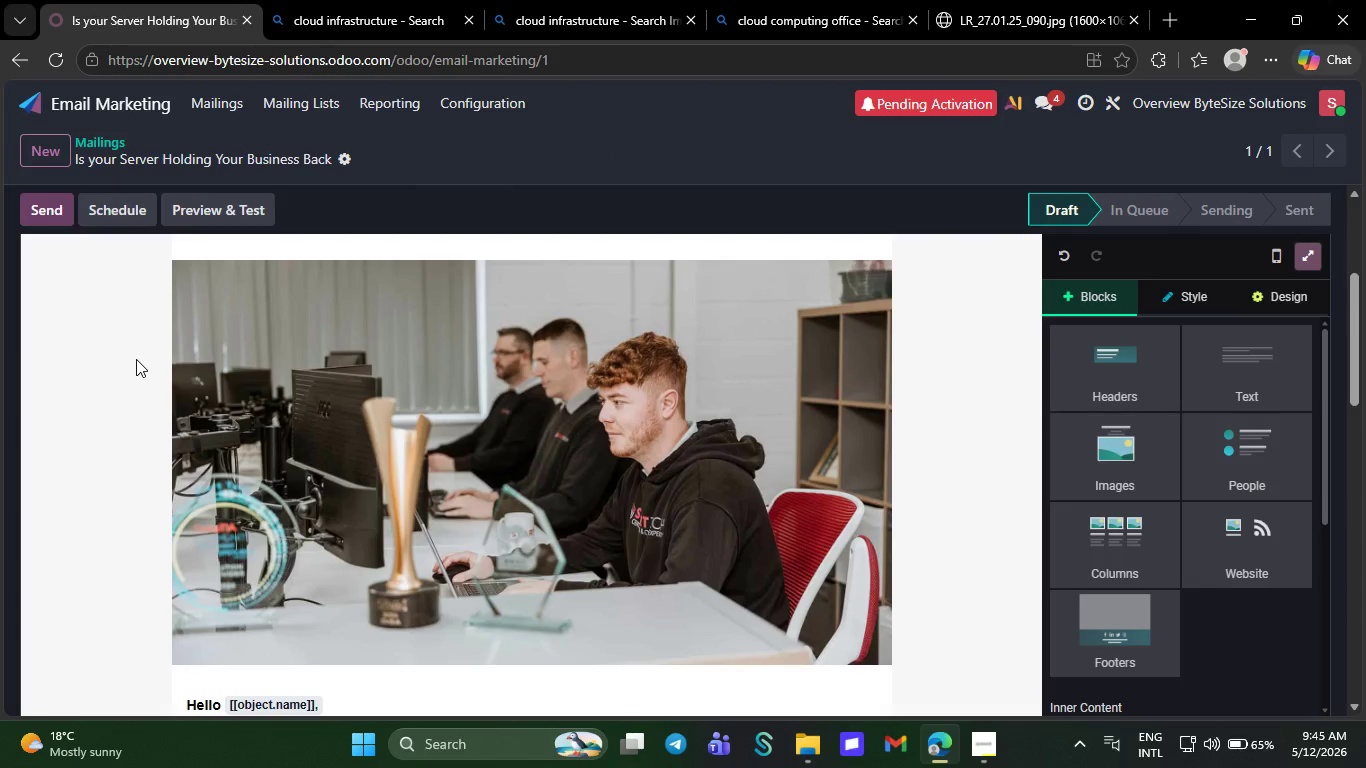 
wait(7.83)
 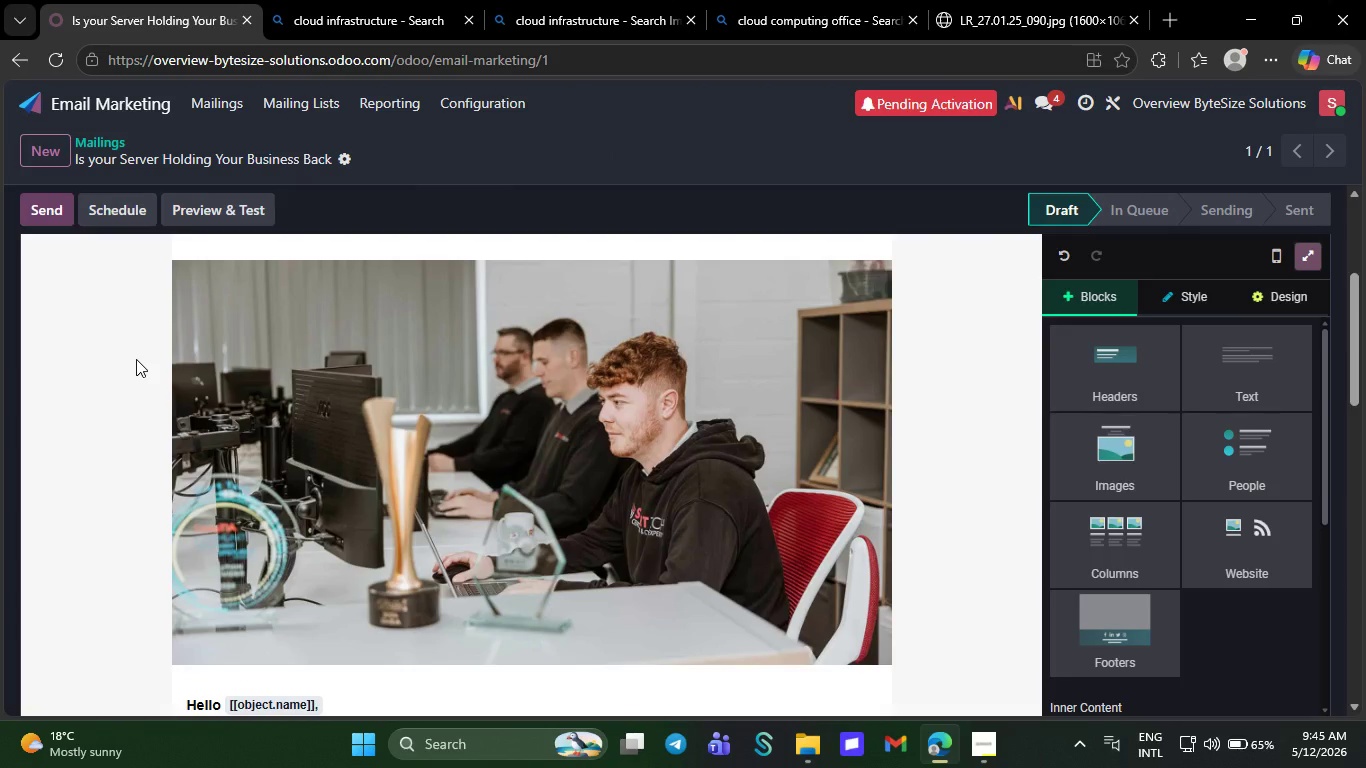 
left_click([222, 104])
 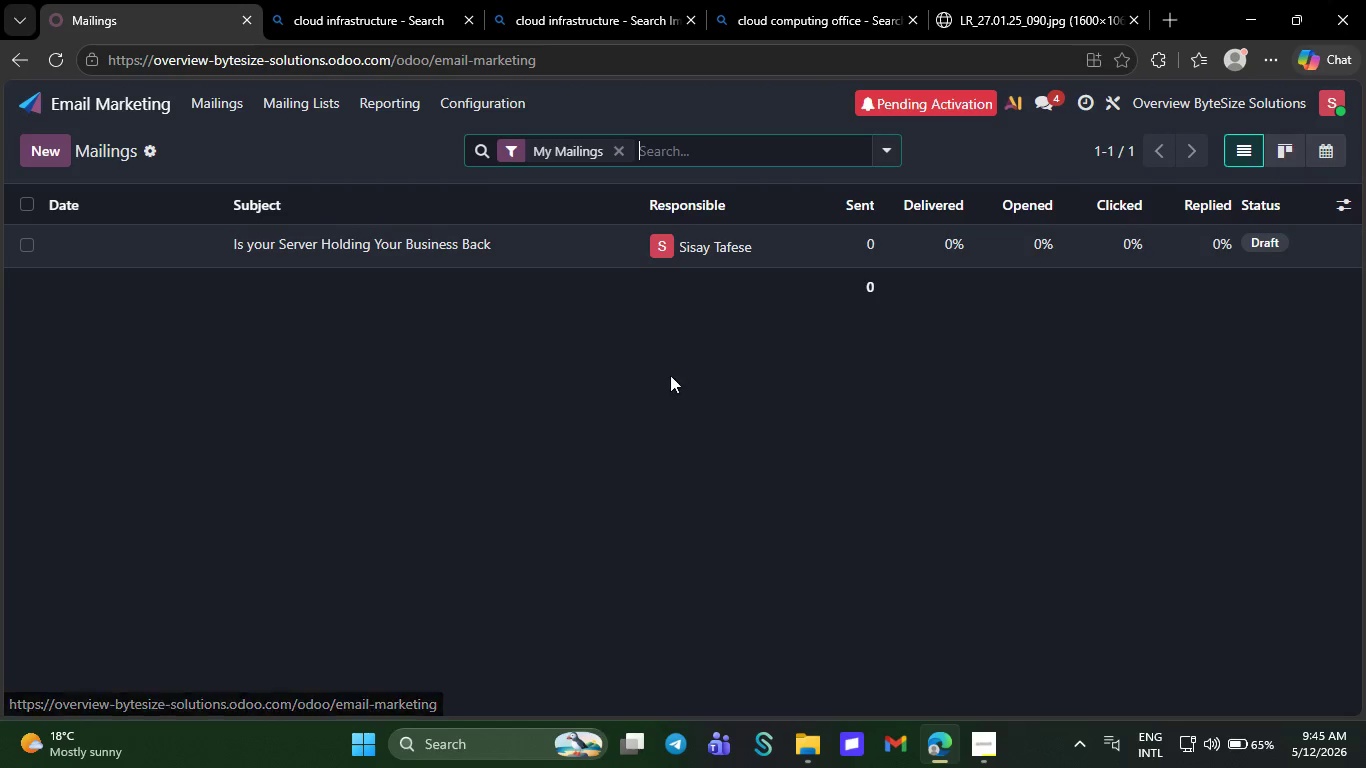 
wait(6.36)
 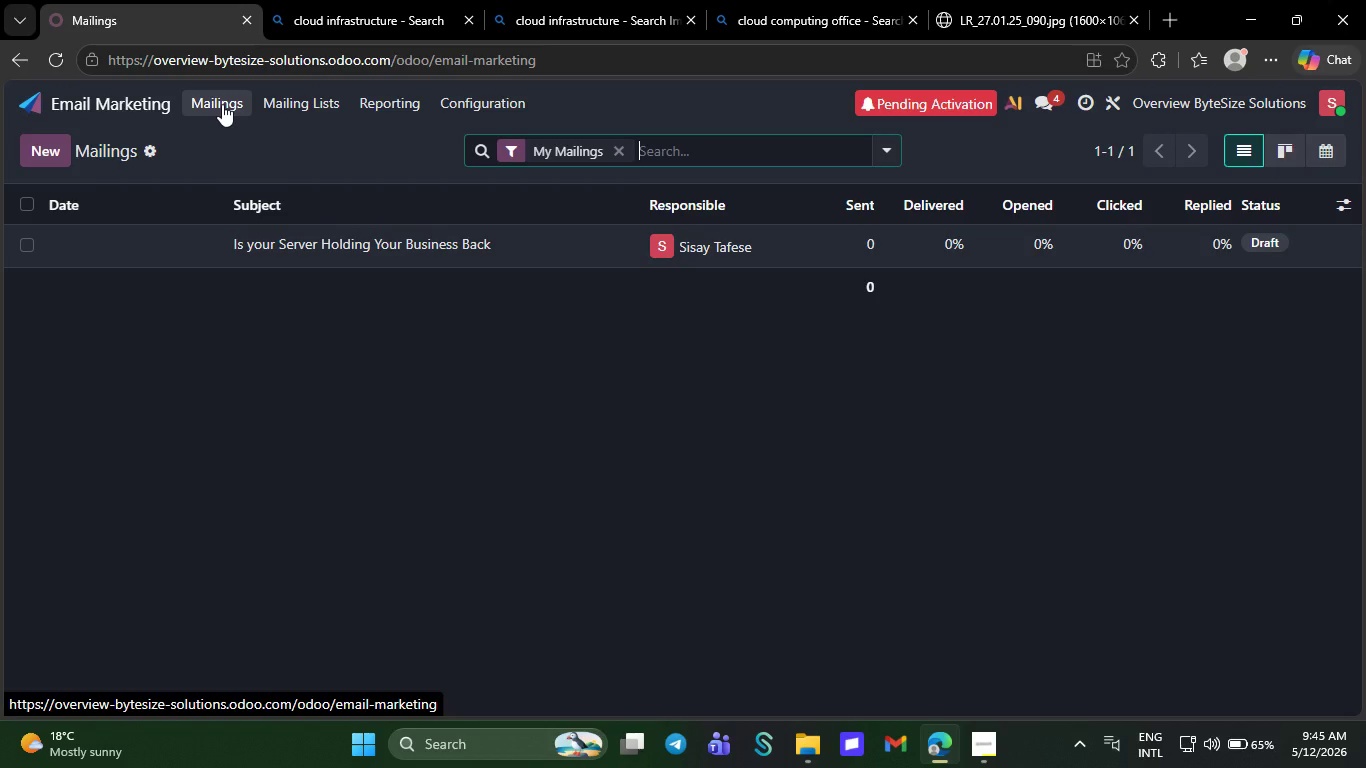 
left_click([995, 739])